 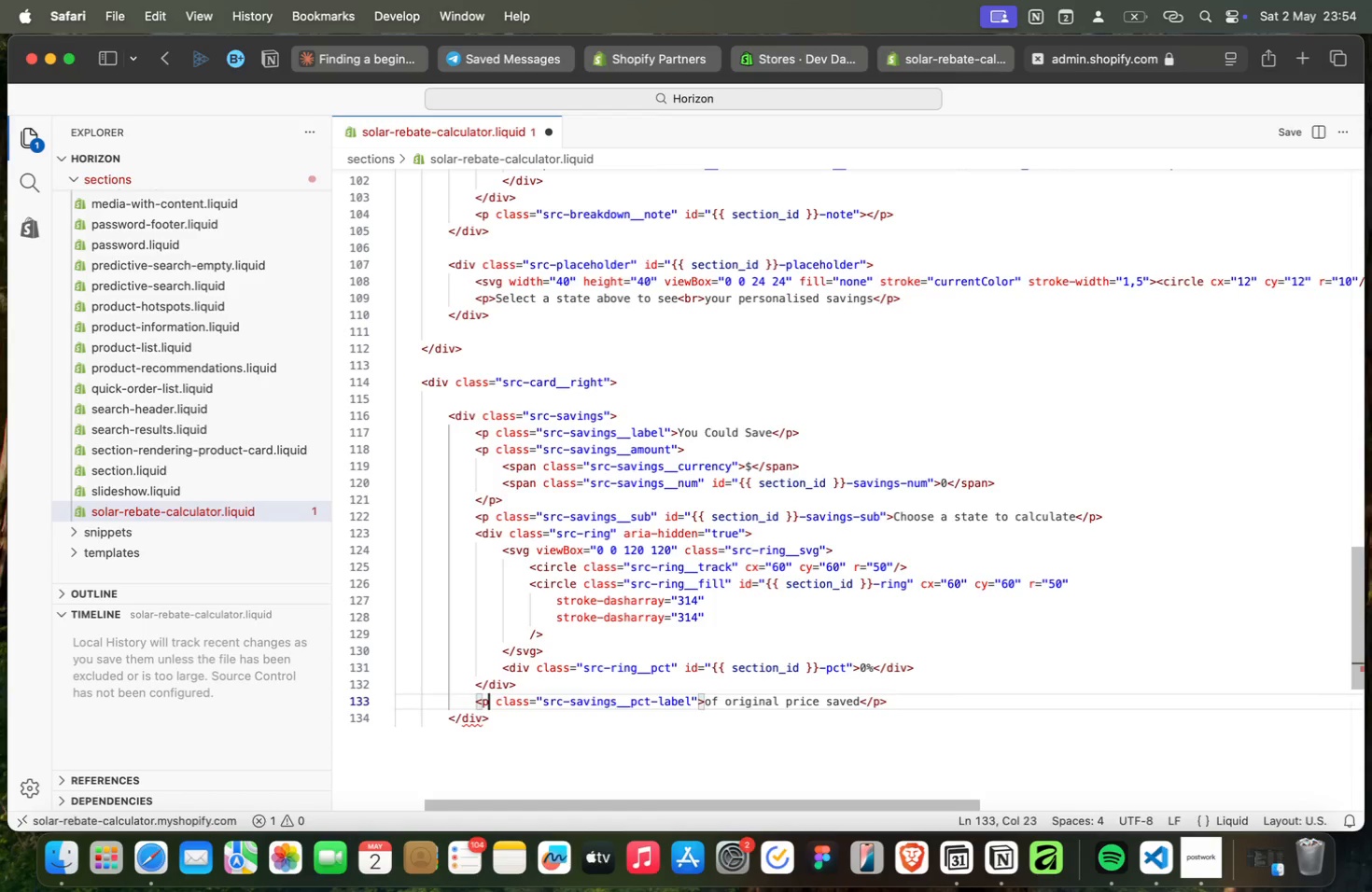 
key(ArrowUp)
 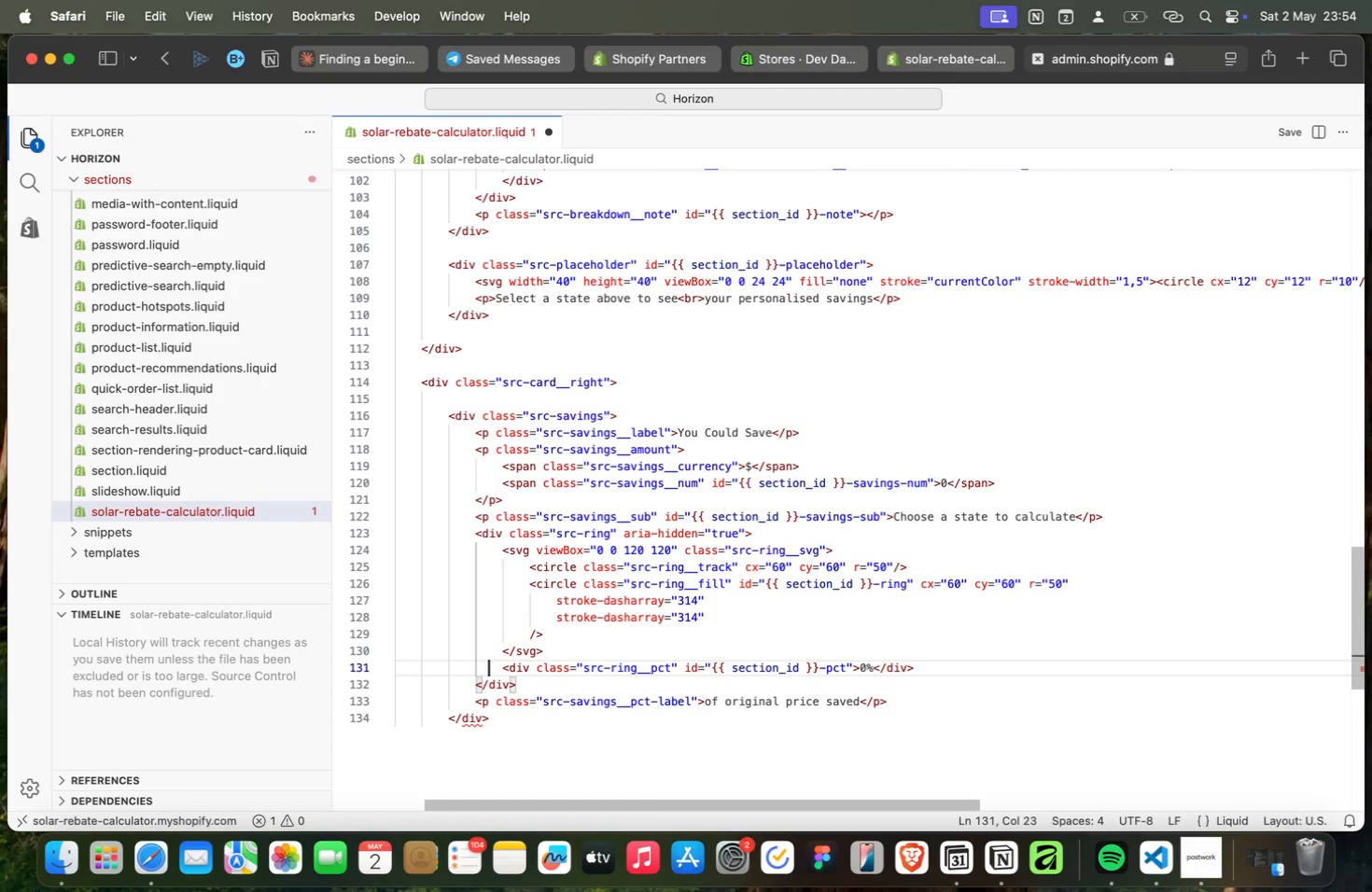 
key(ArrowUp)
 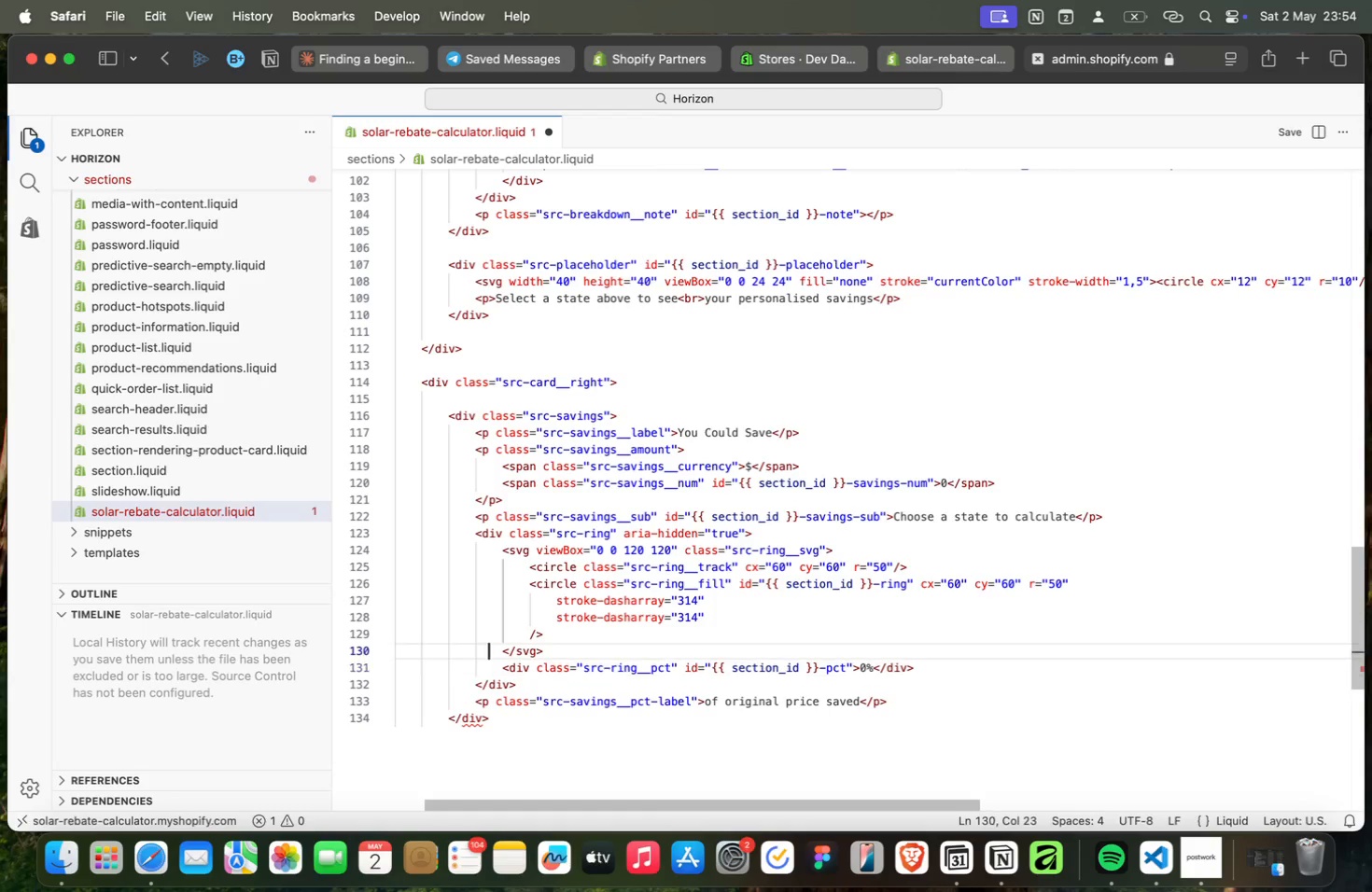 
key(ArrowUp)
 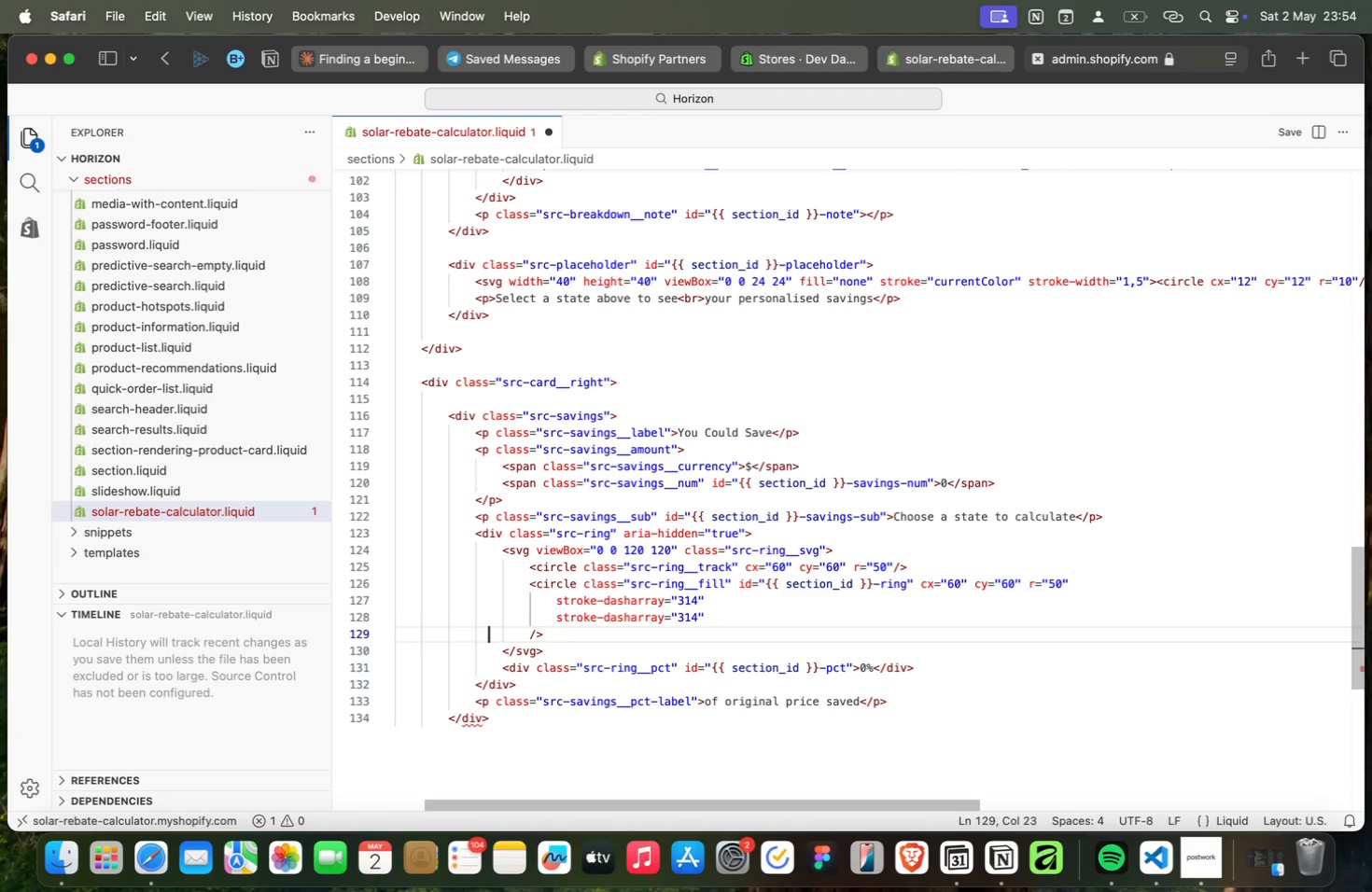 
key(ArrowUp)
 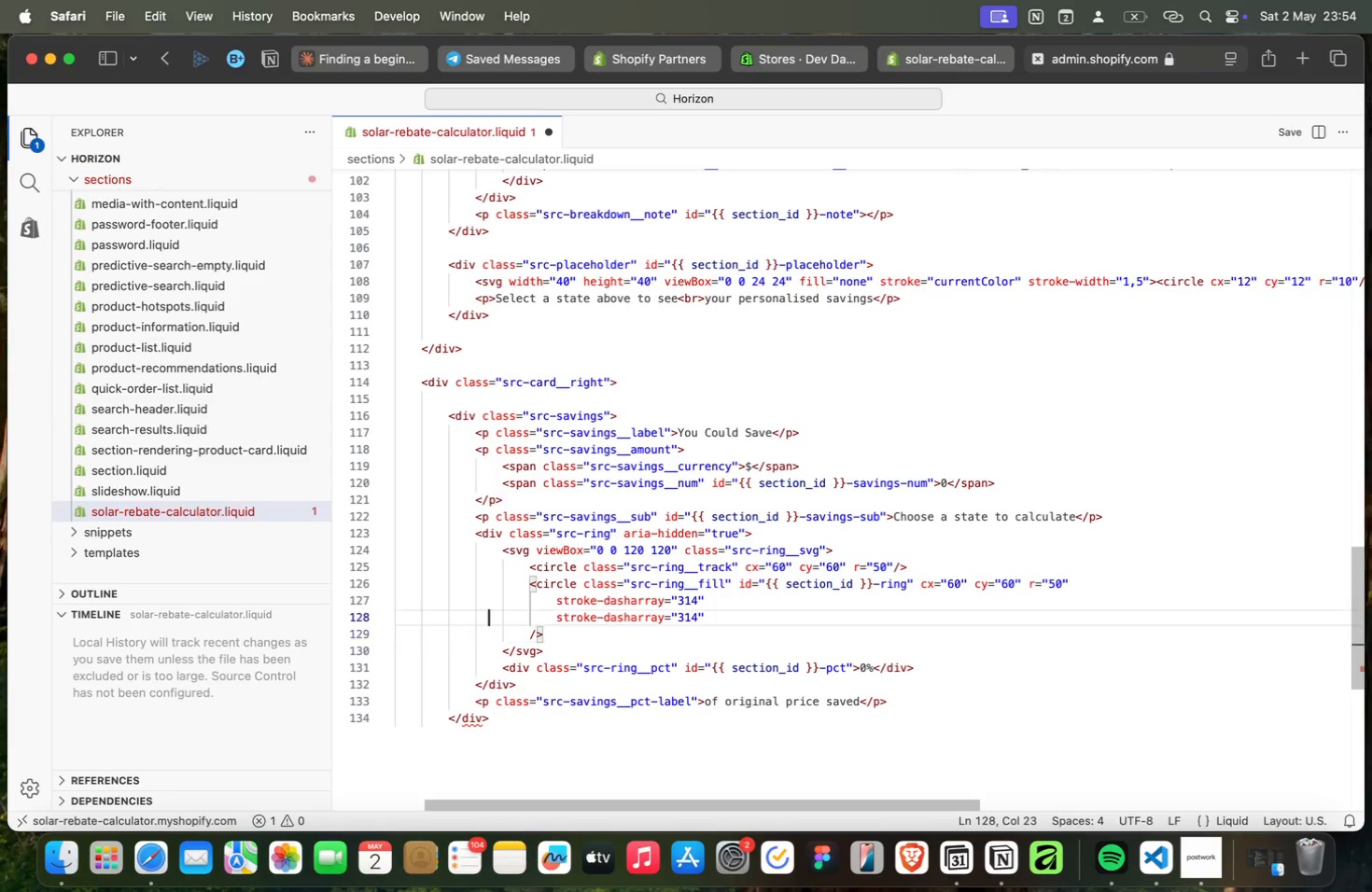 
key(ArrowUp)
 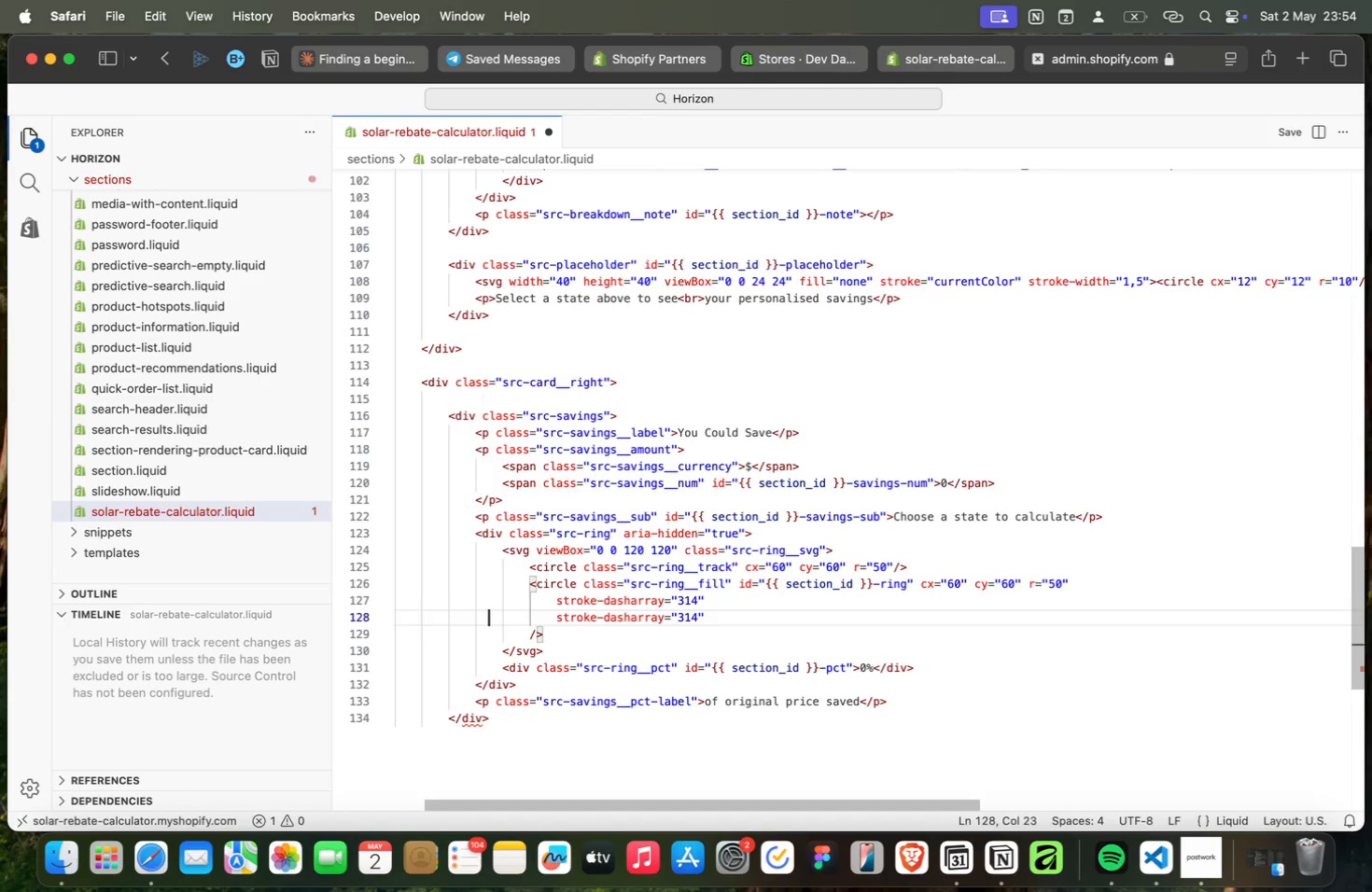 
key(ArrowUp)
 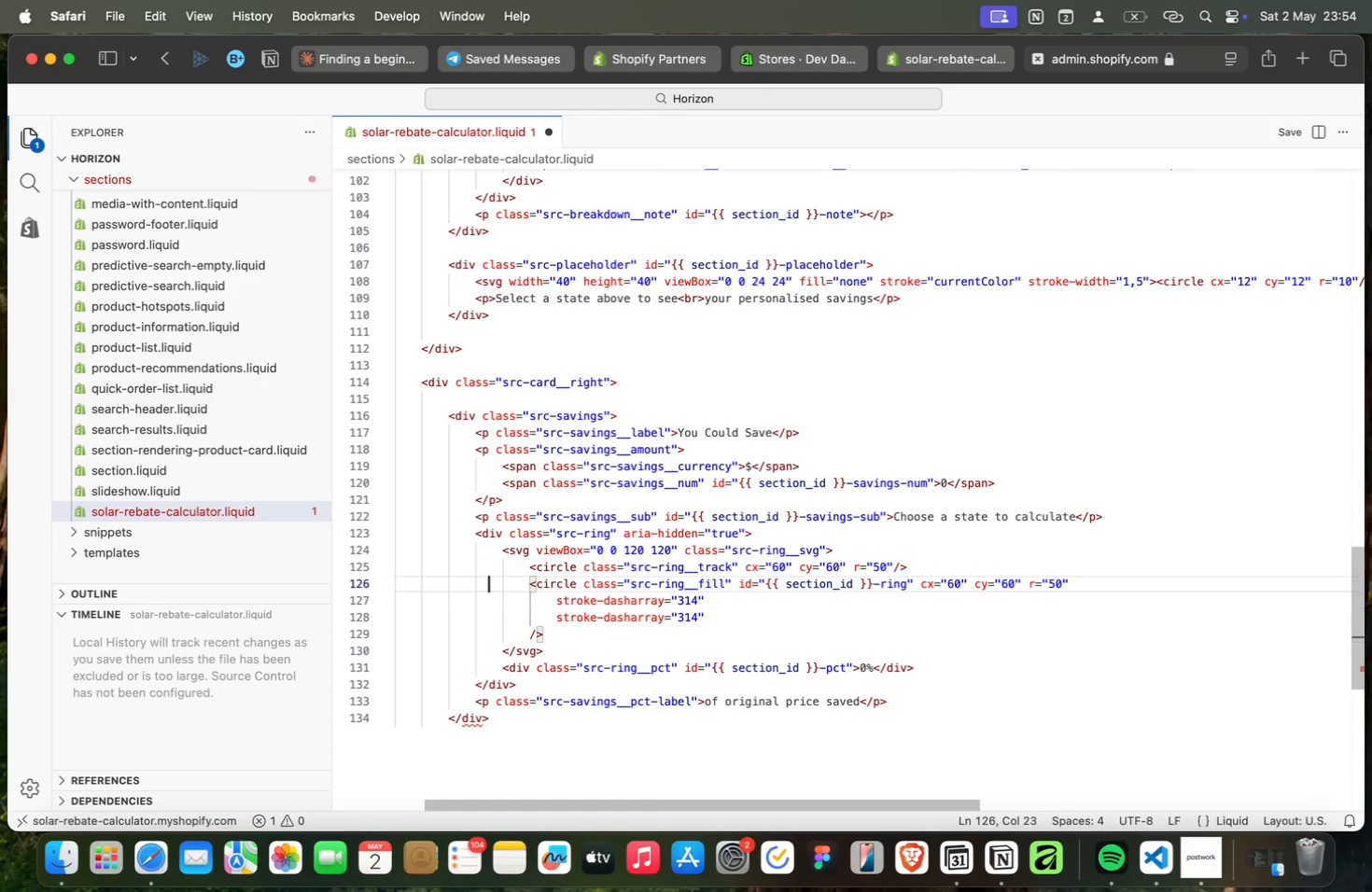 
key(ArrowUp)
 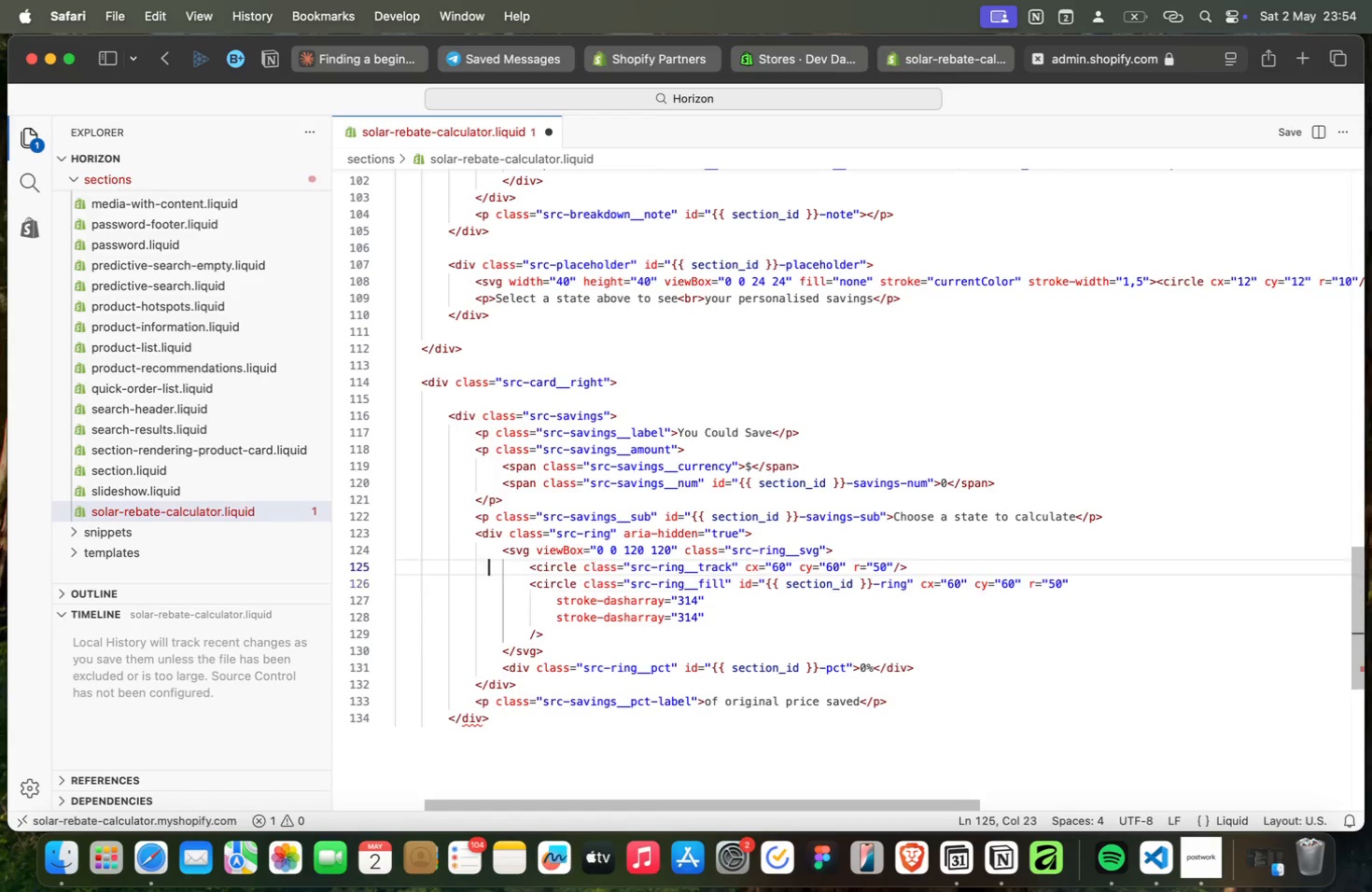 
key(ArrowUp)
 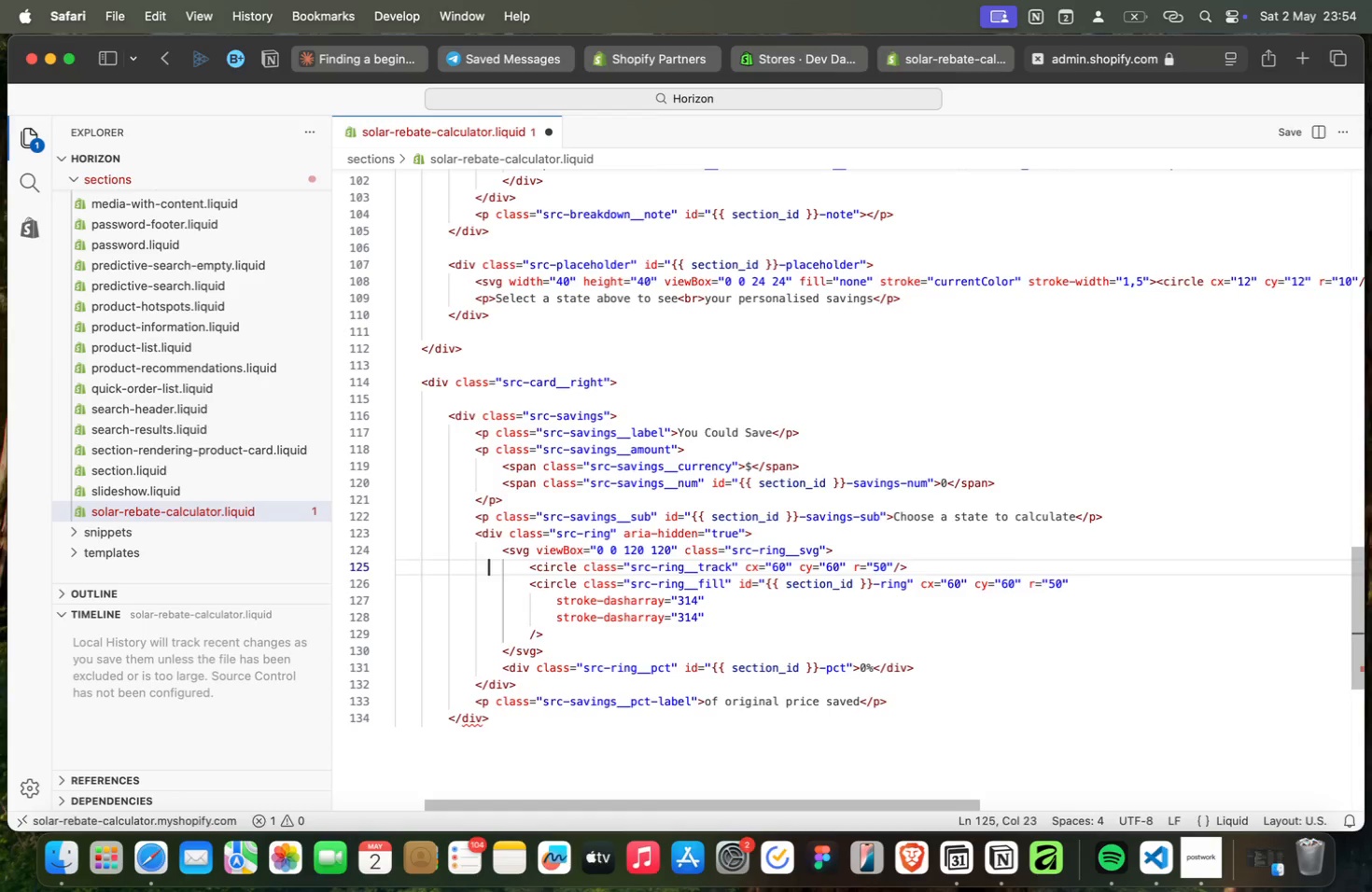 
key(ArrowUp)
 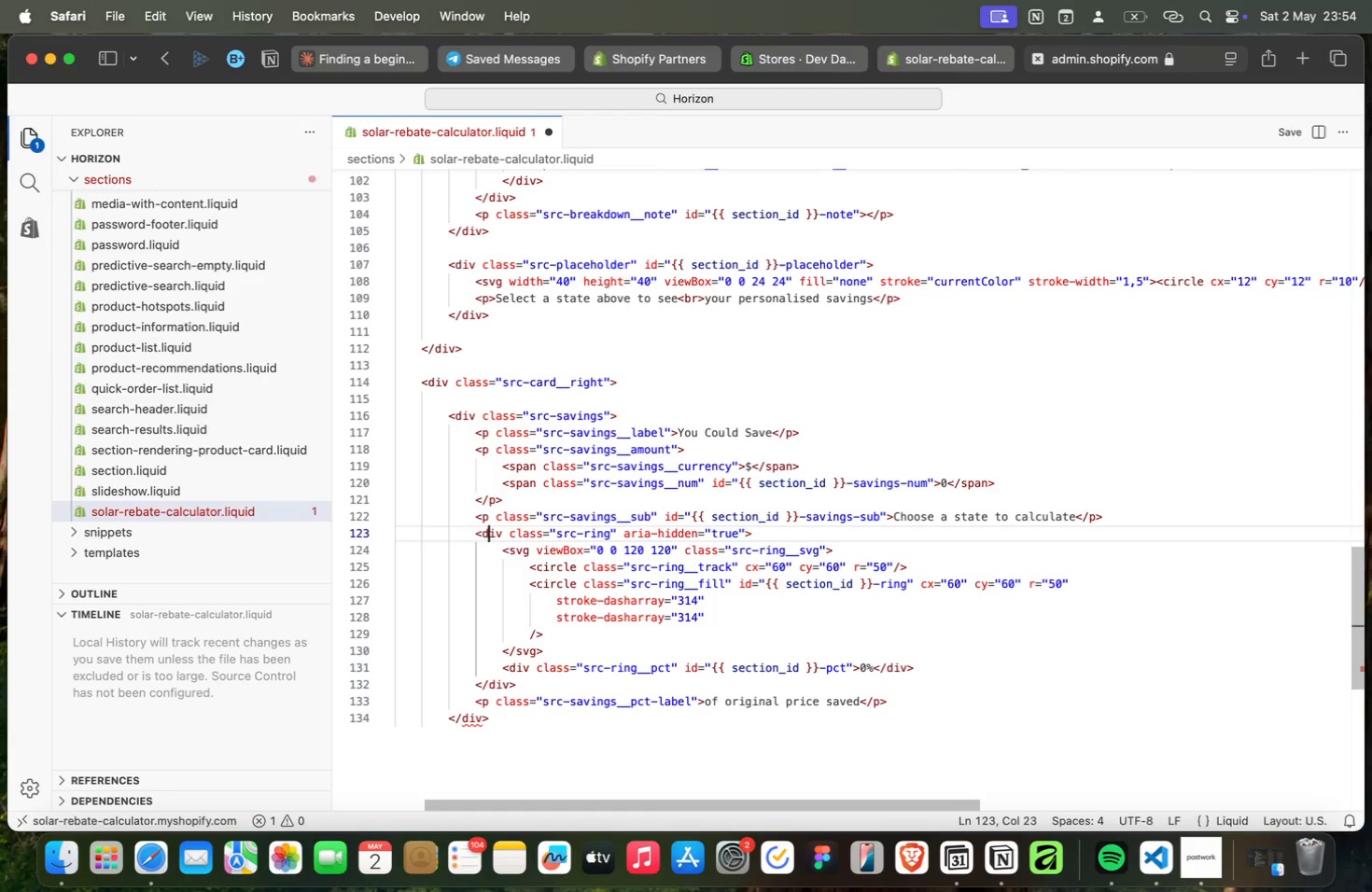 
key(ArrowUp)
 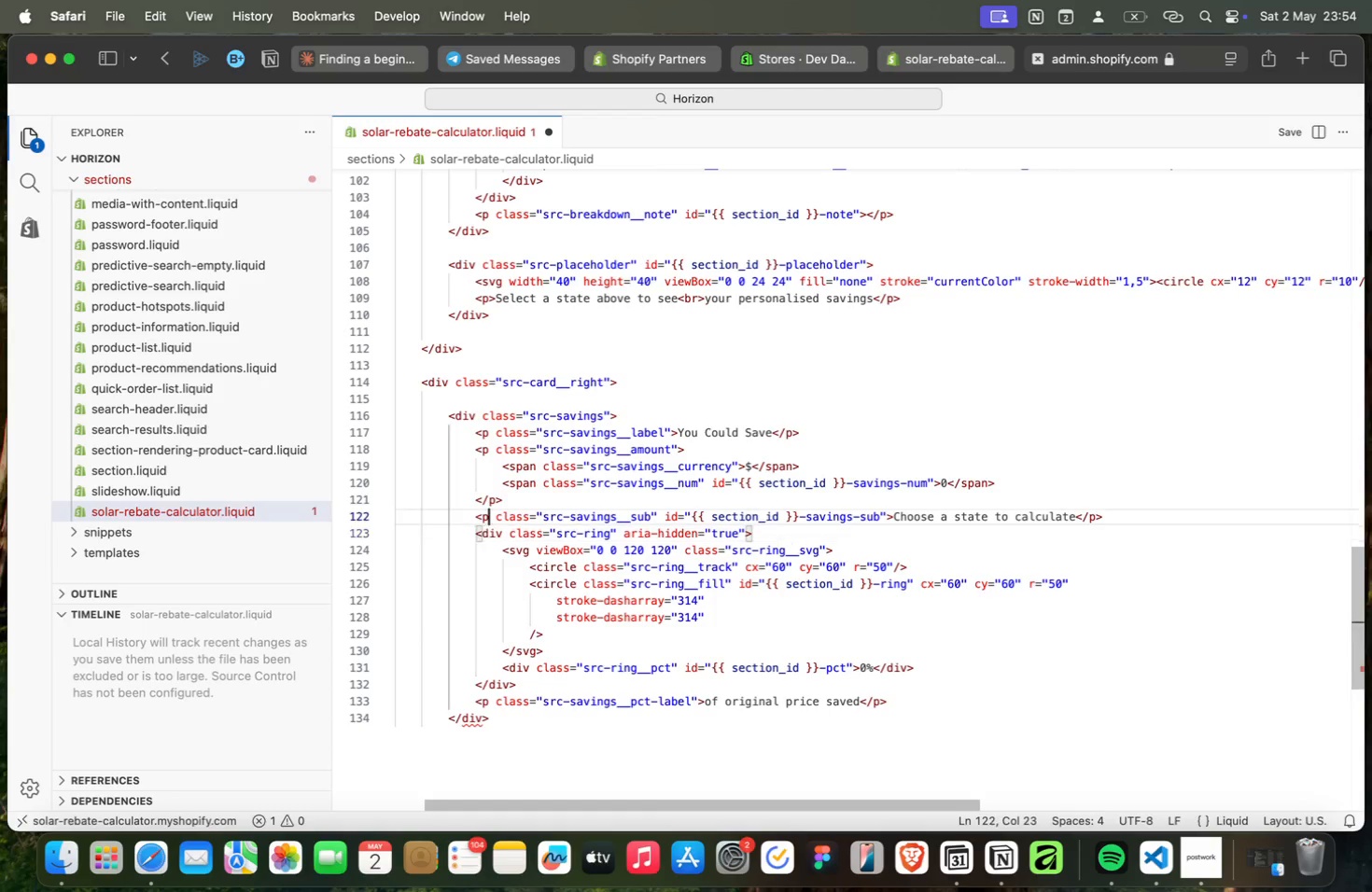 
key(ArrowUp)
 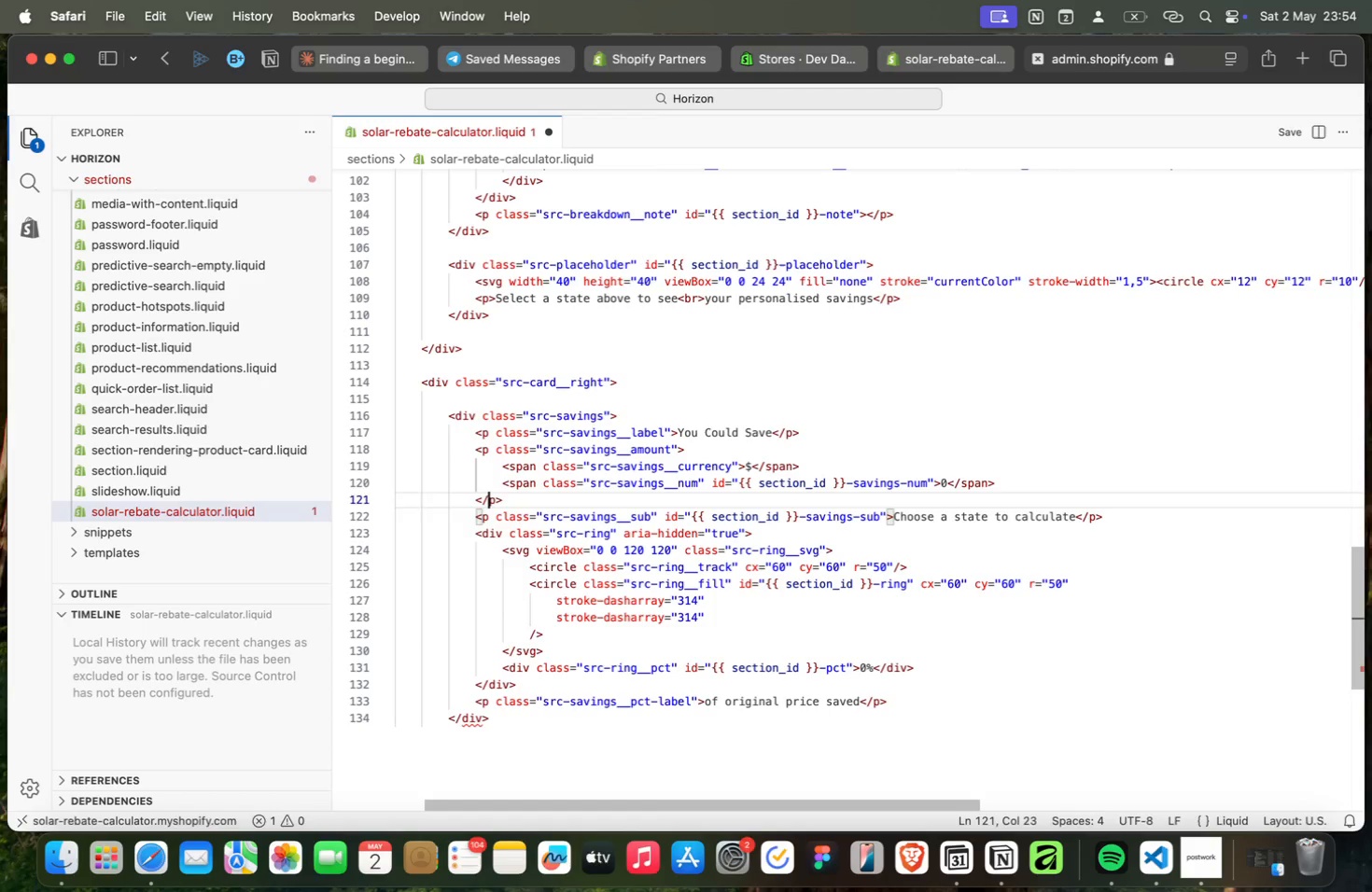 
key(ArrowUp)
 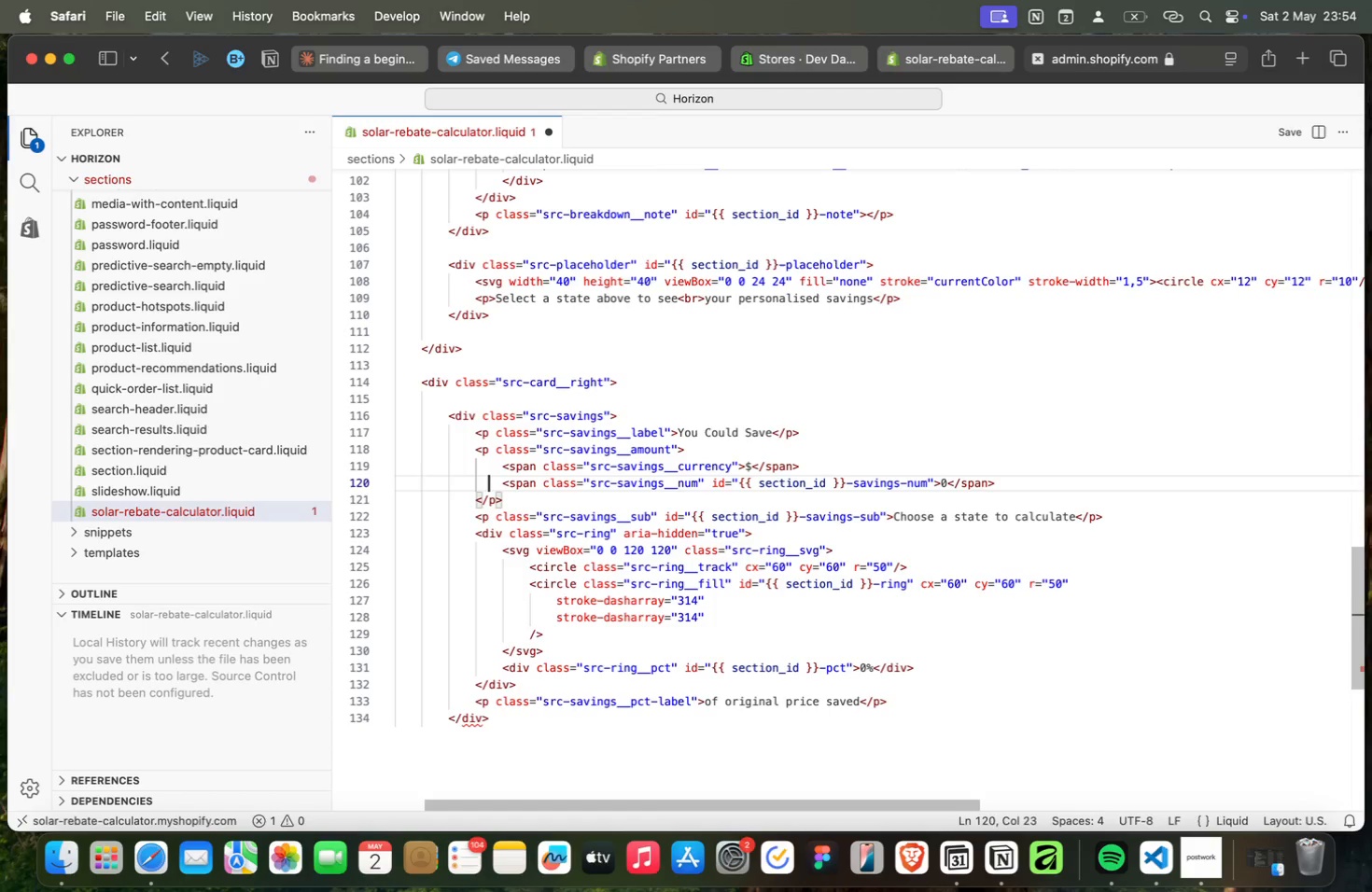 
key(ArrowUp)
 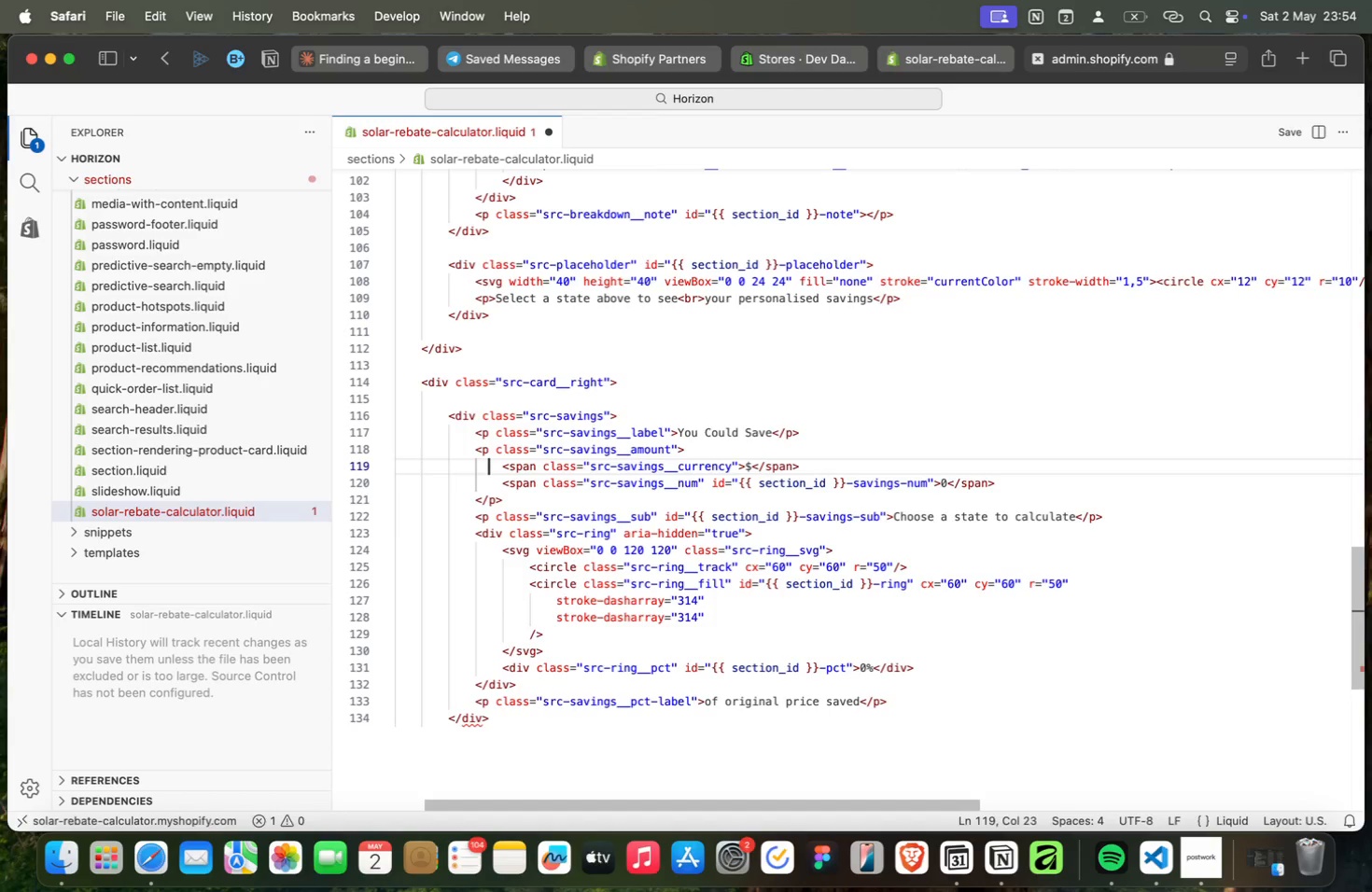 
key(ArrowUp)
 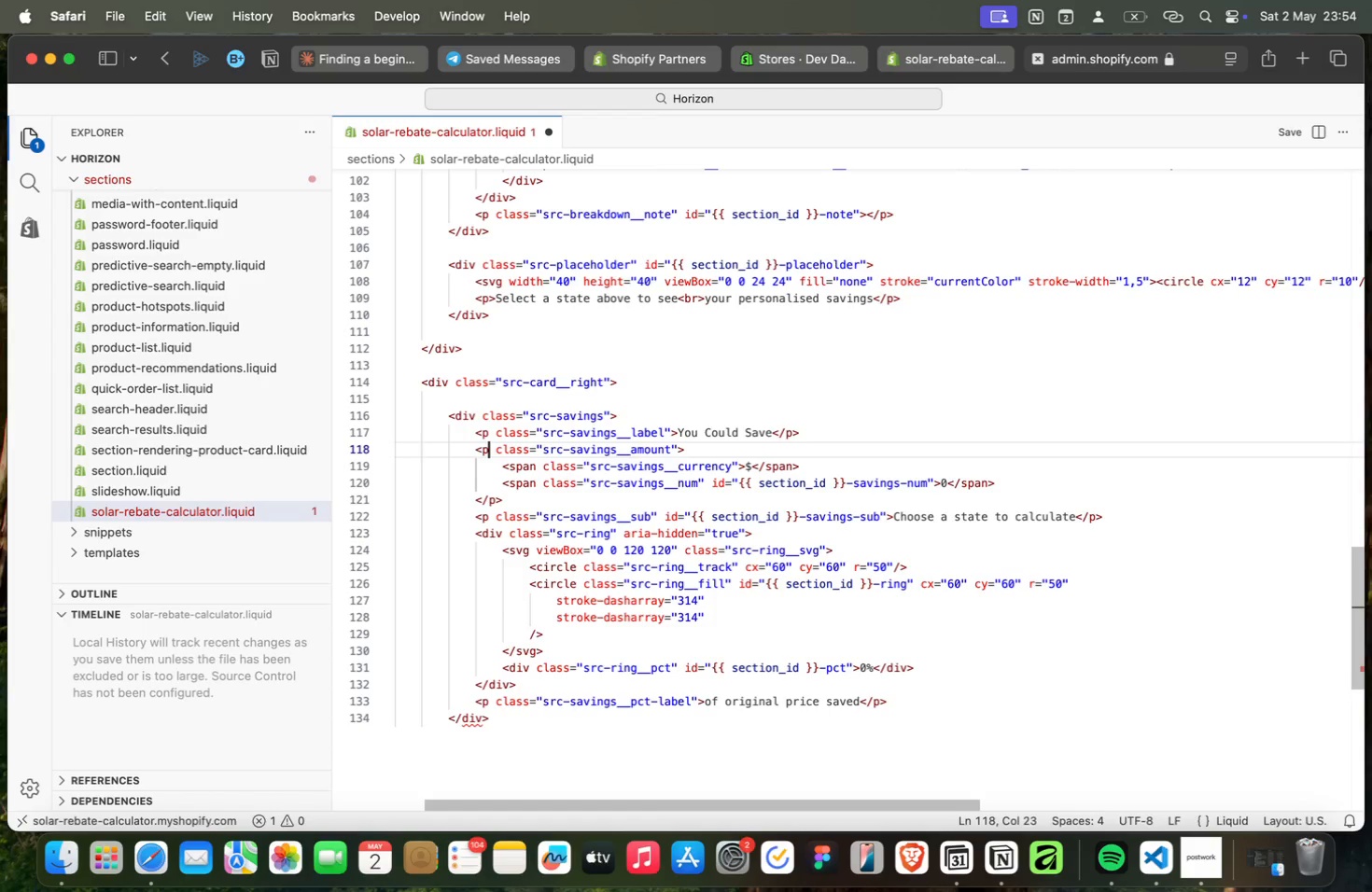 
key(ArrowUp)
 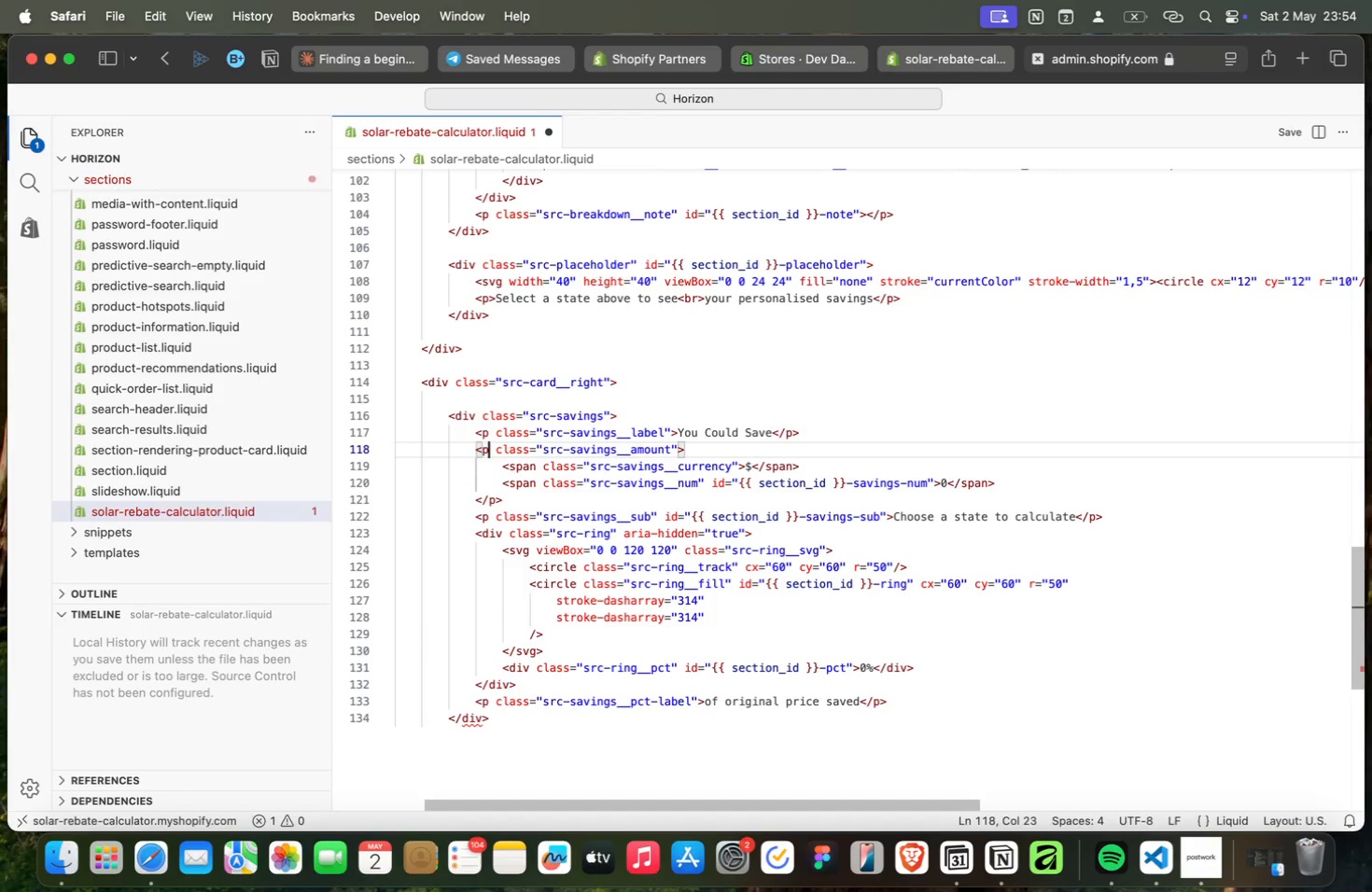 
key(ArrowUp)
 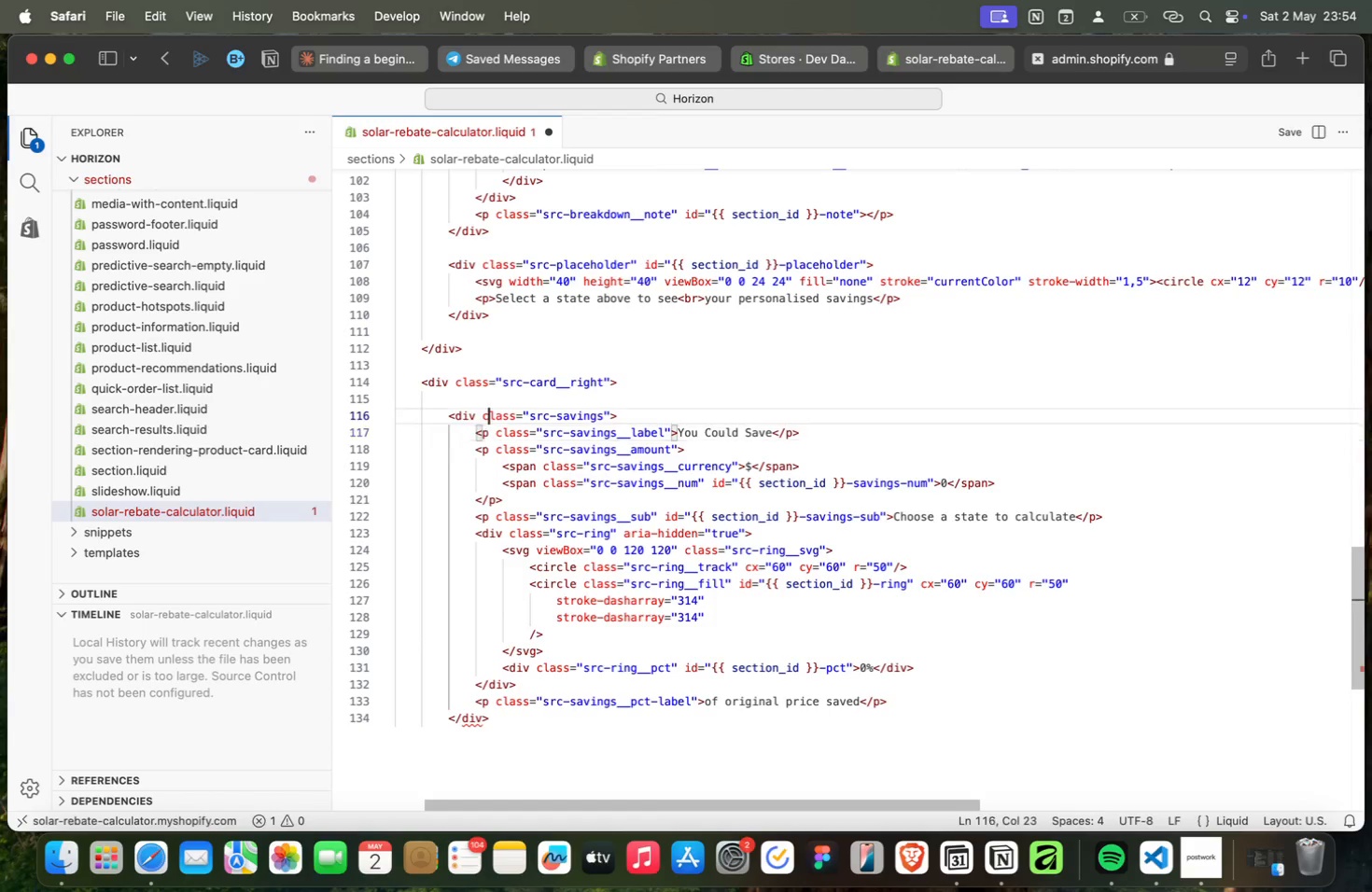 
key(ArrowUp)
 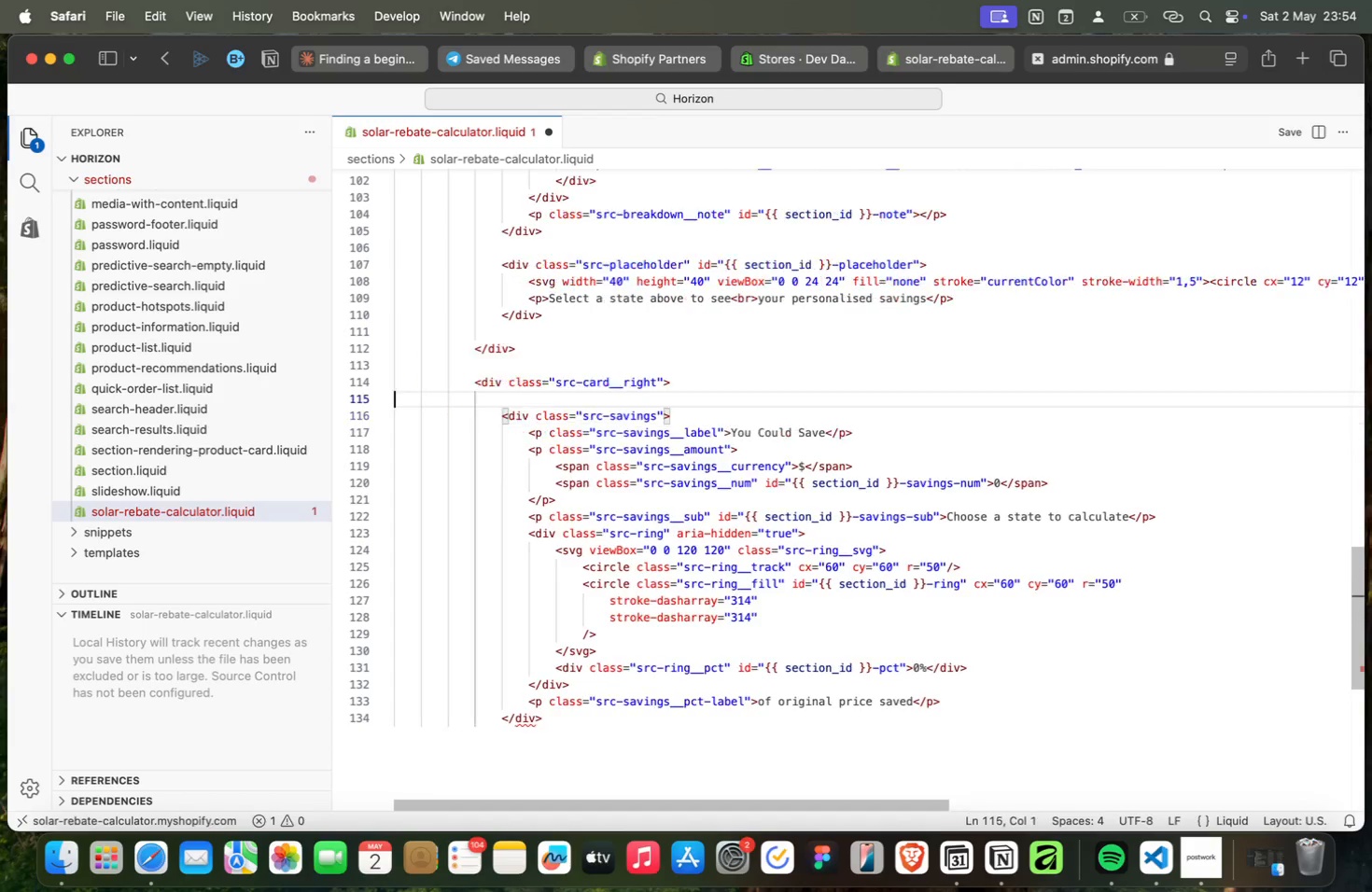 
key(ArrowUp)
 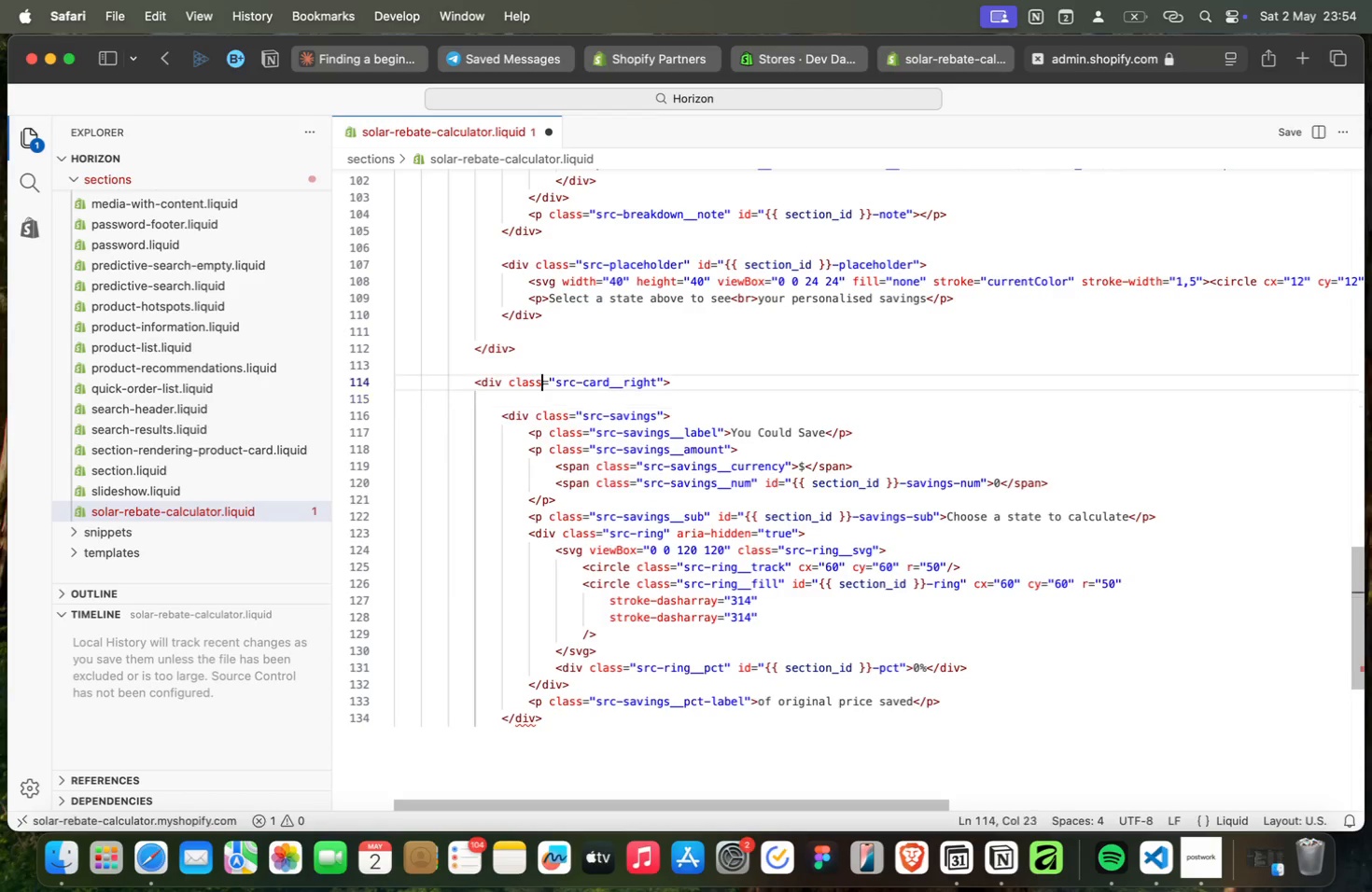 
key(ArrowUp)
 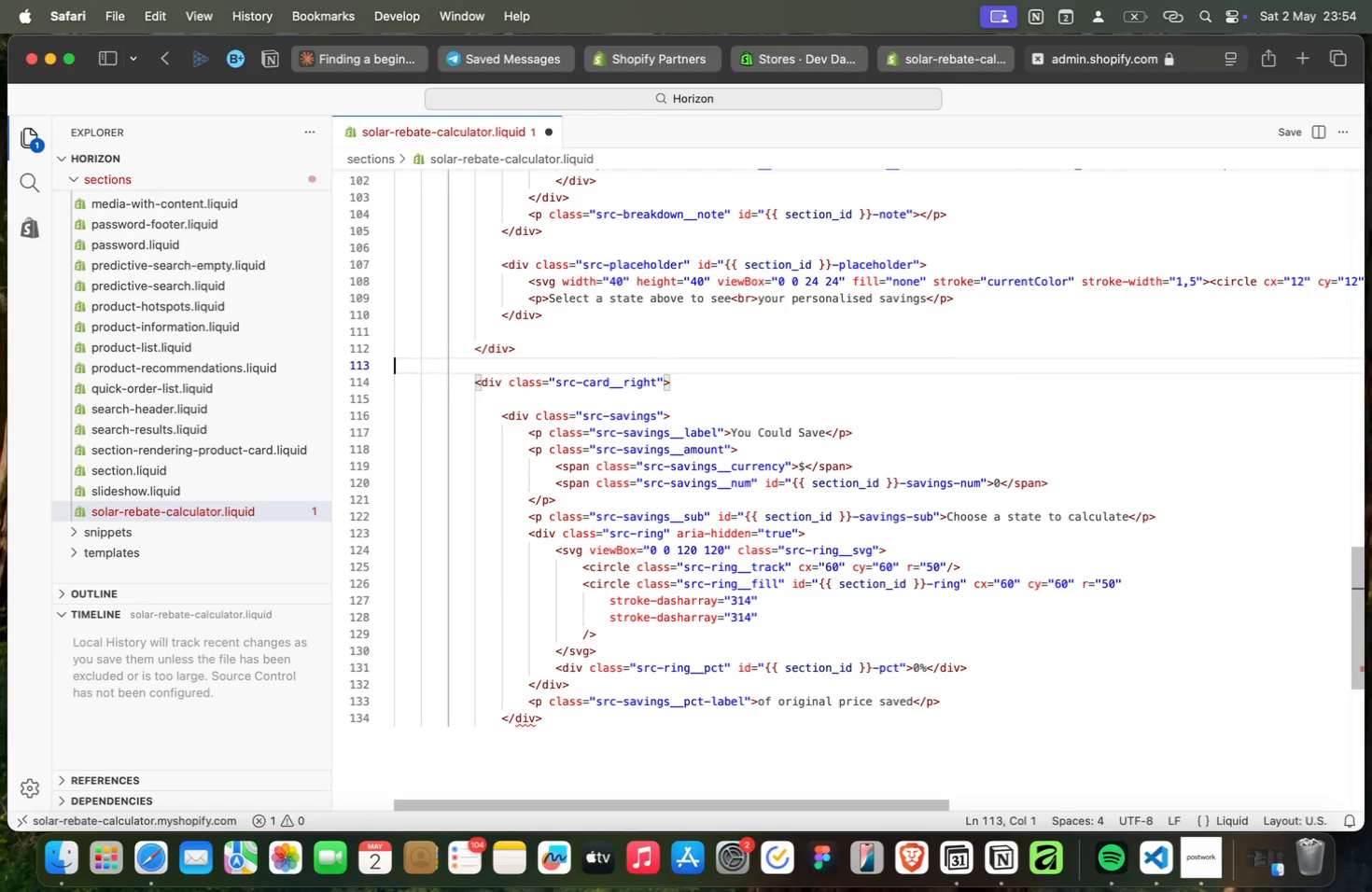 
key(ArrowUp)
 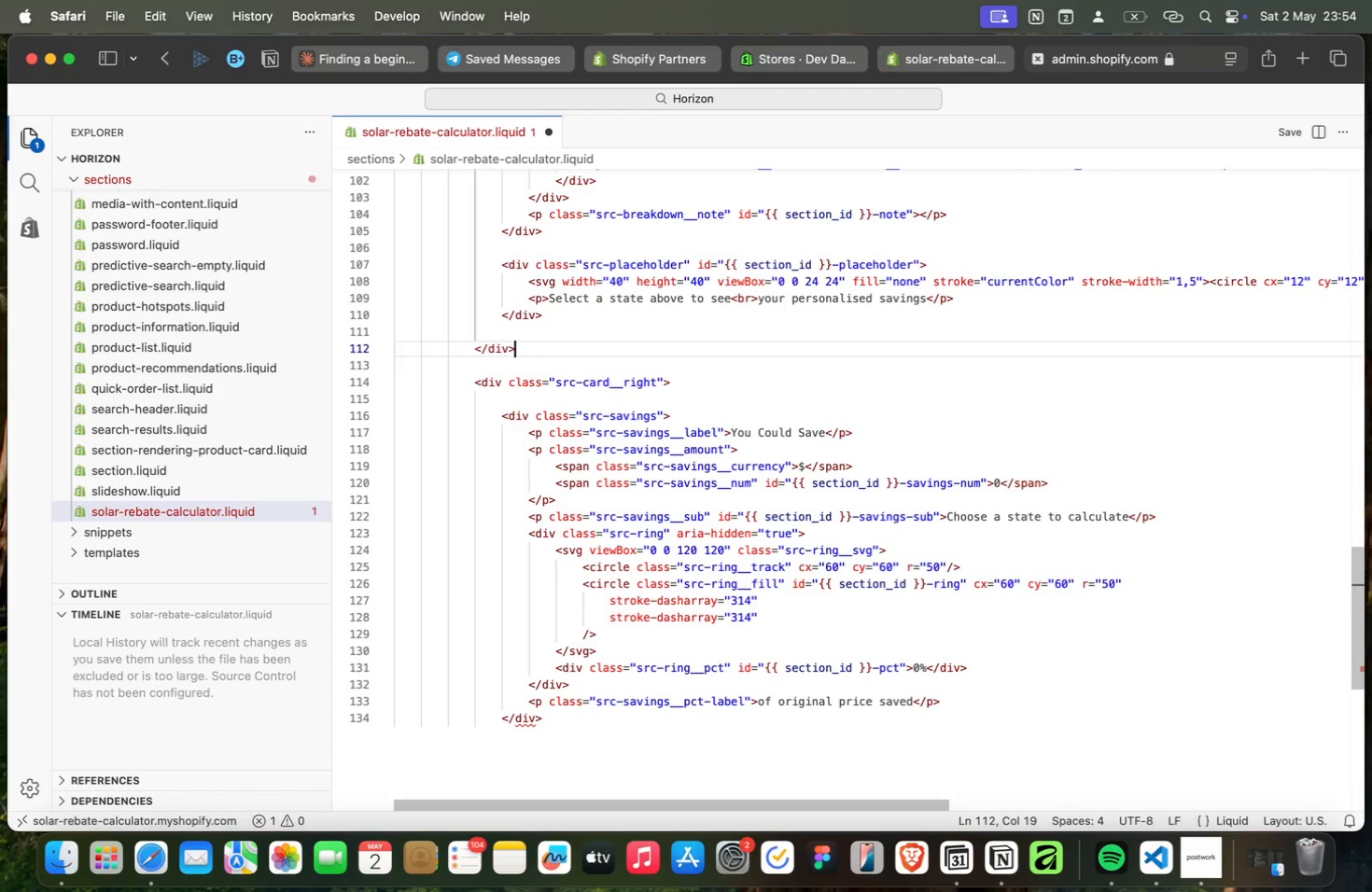 
key(ArrowUp)
 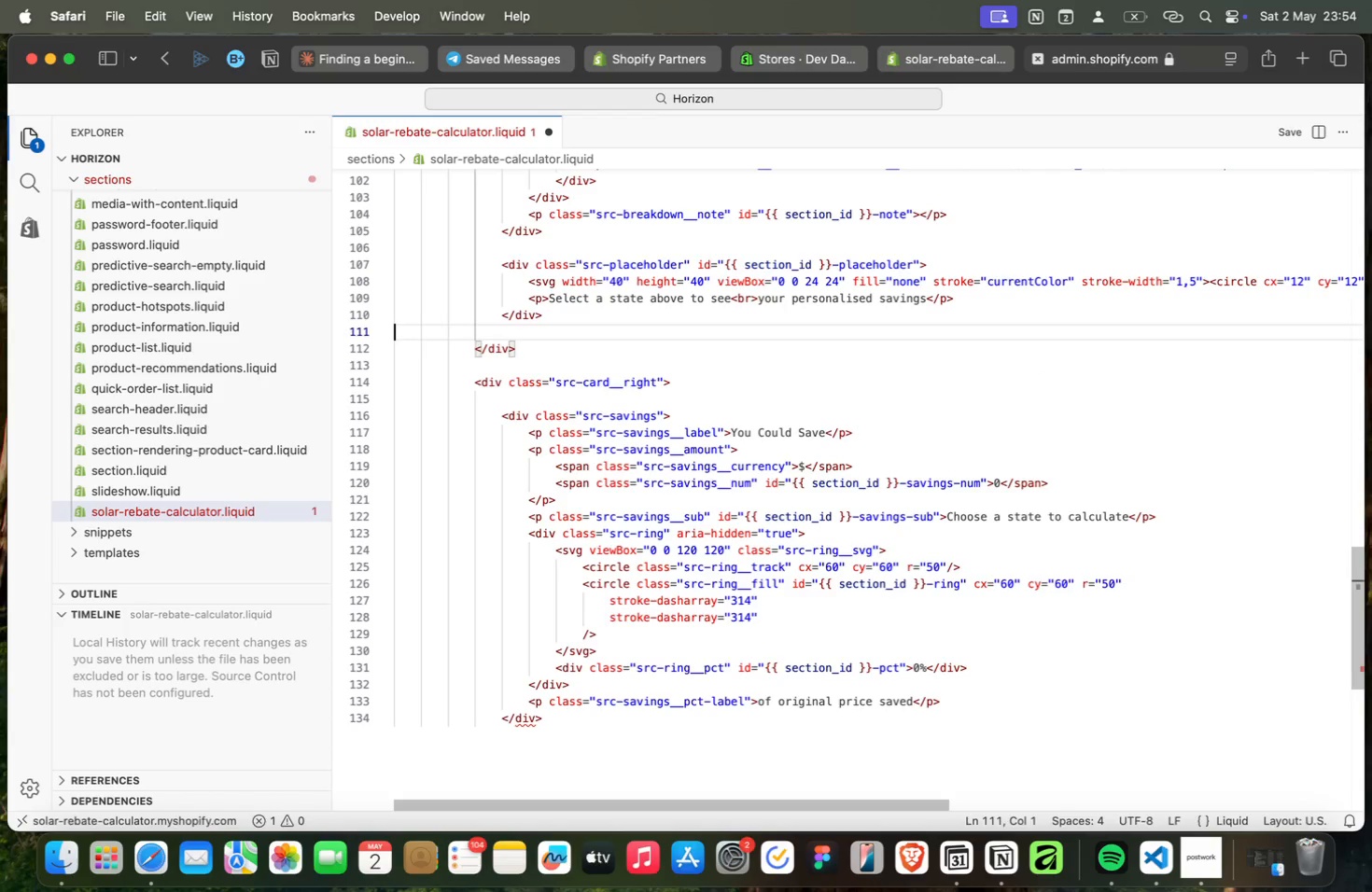 
key(ArrowUp)
 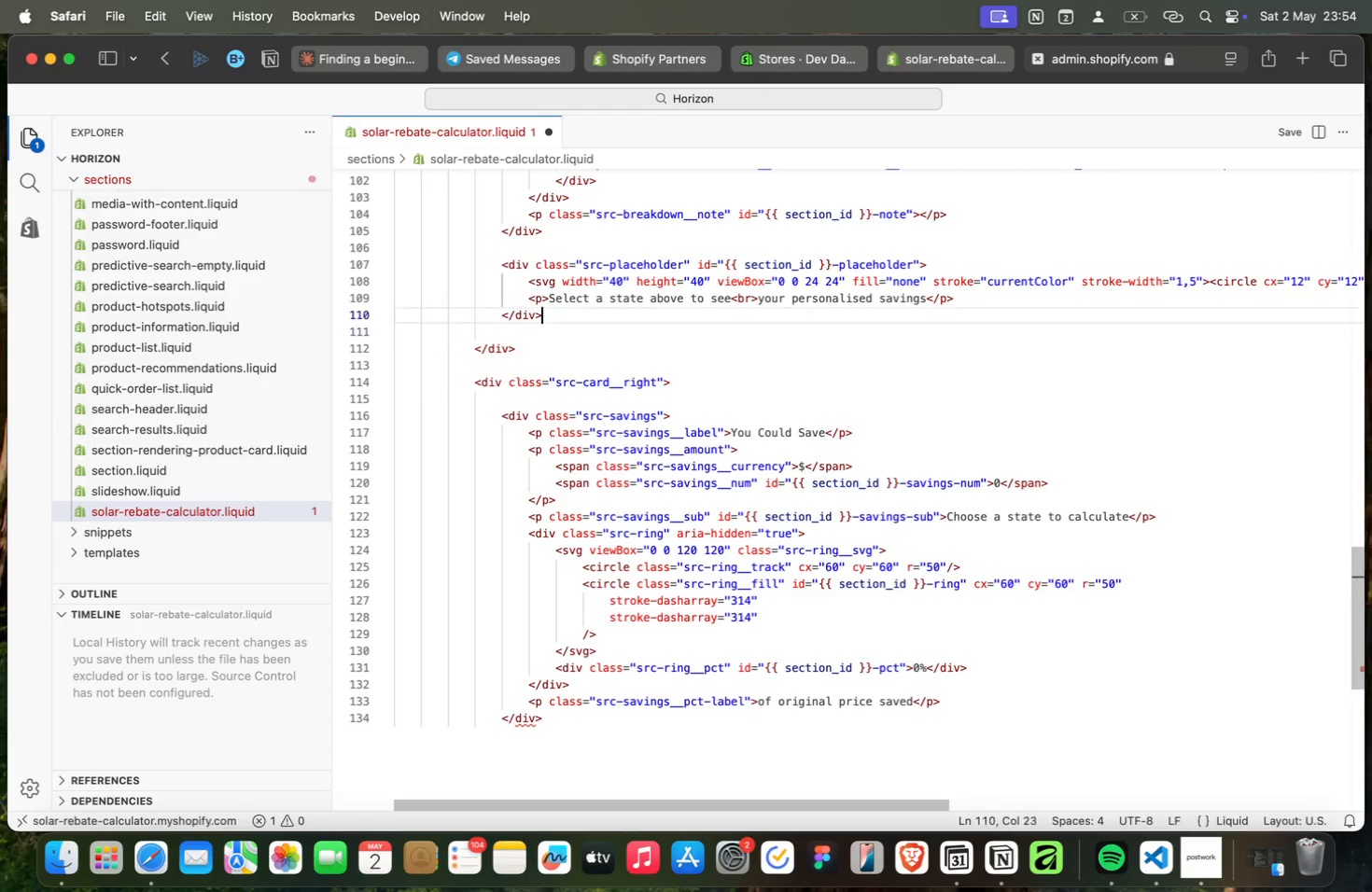 
key(ArrowUp)
 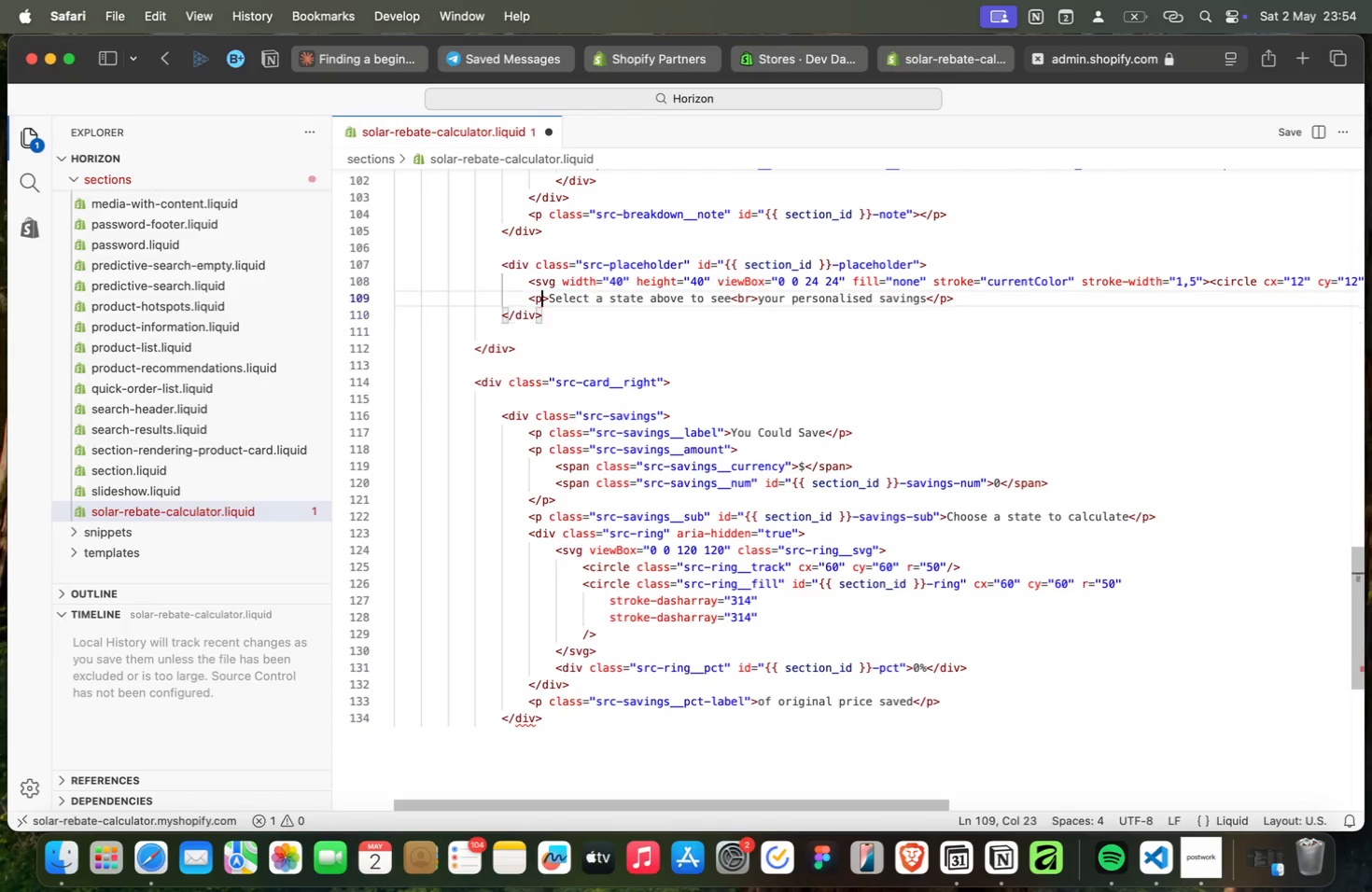 
key(ArrowUp)
 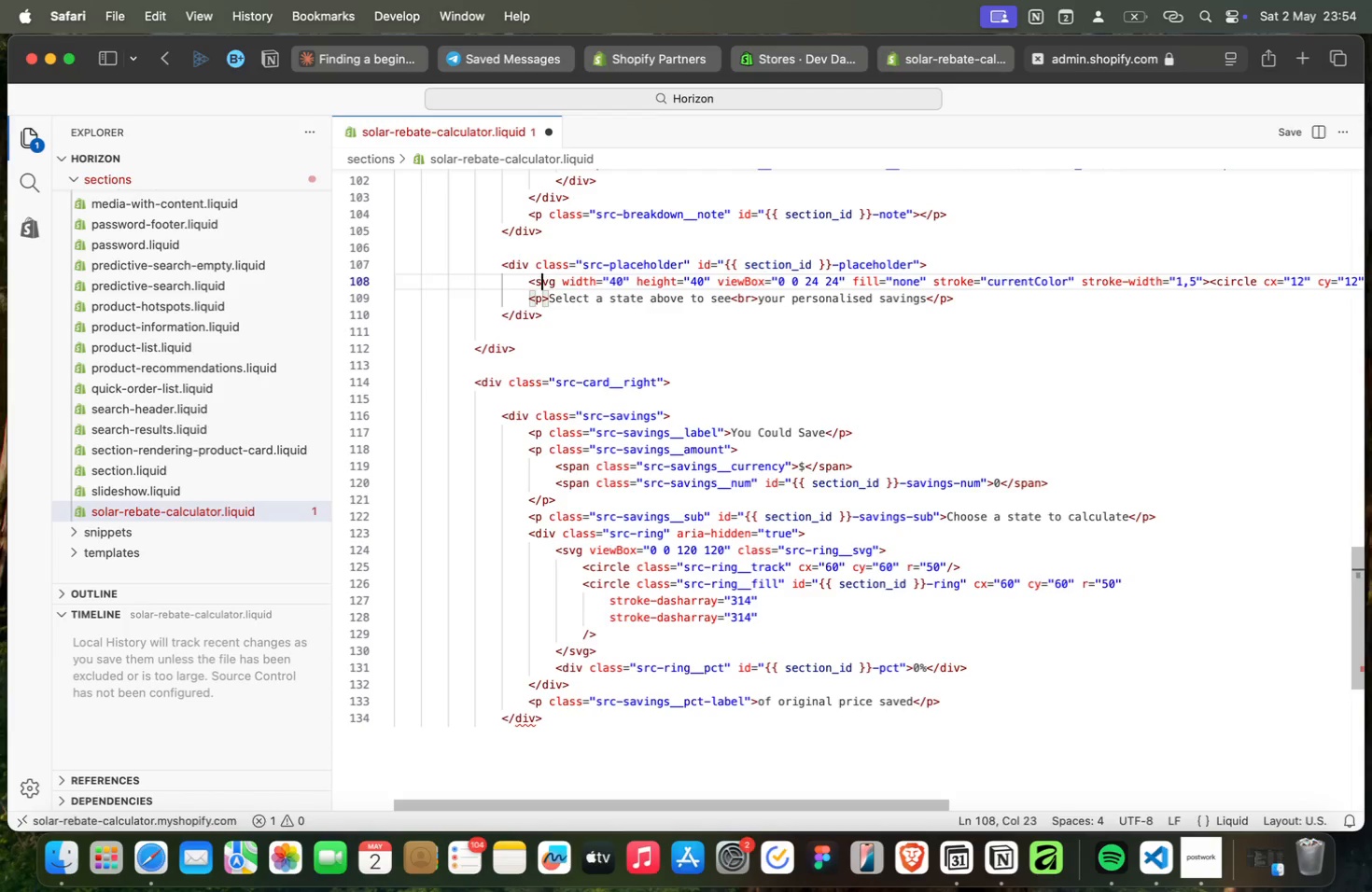 
key(ArrowUp)
 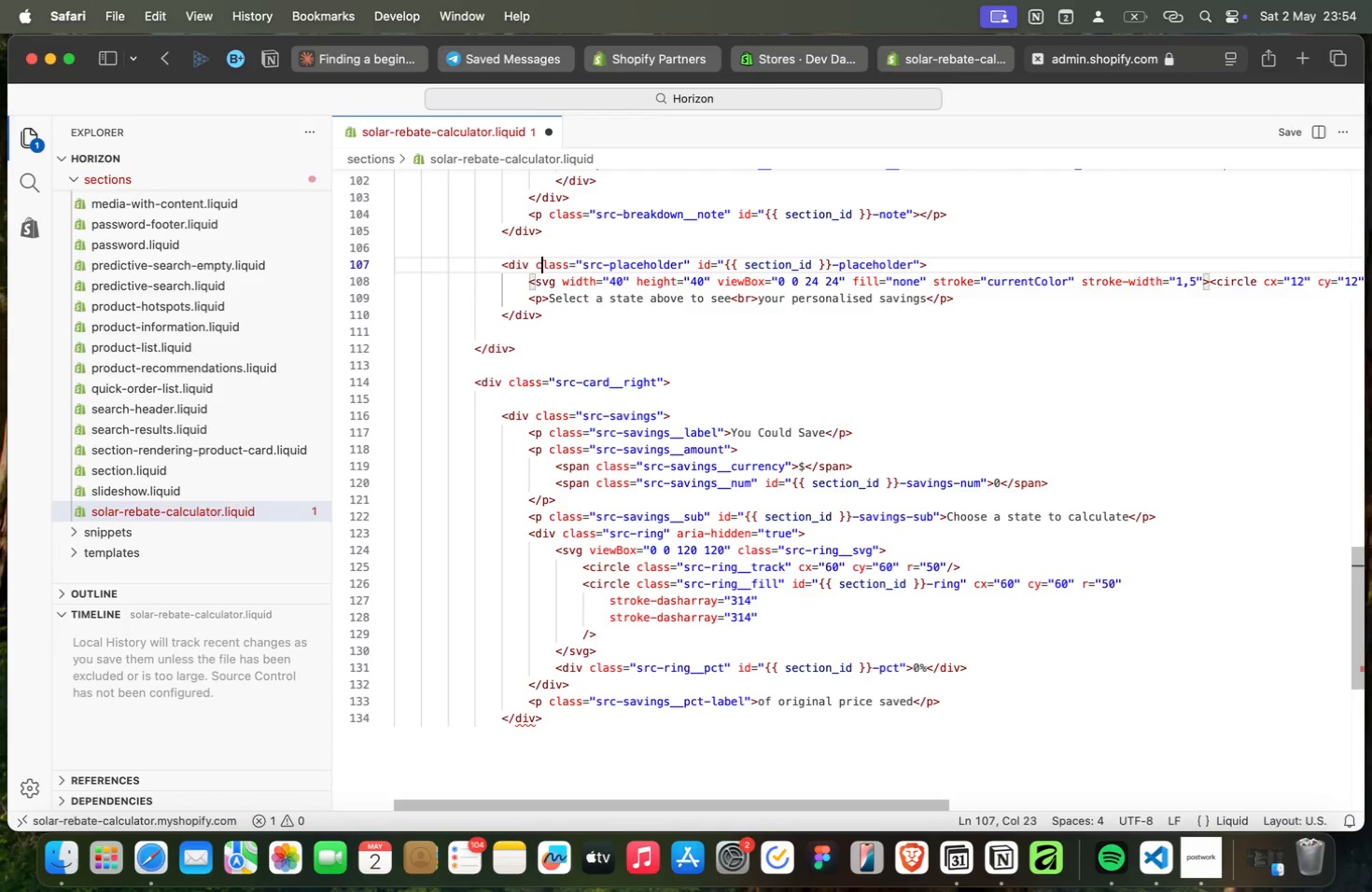 
key(ArrowUp)
 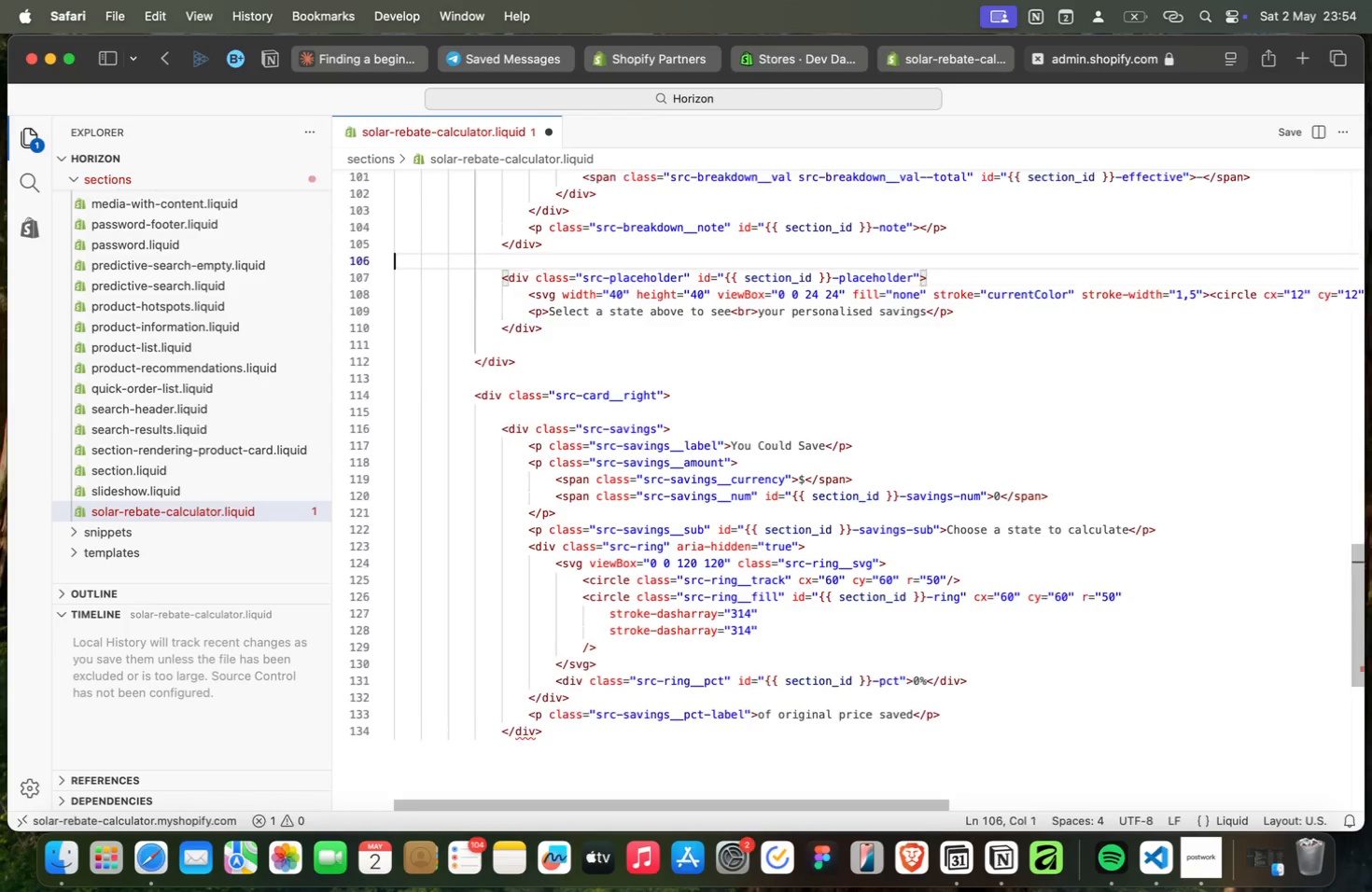 
key(ArrowUp)
 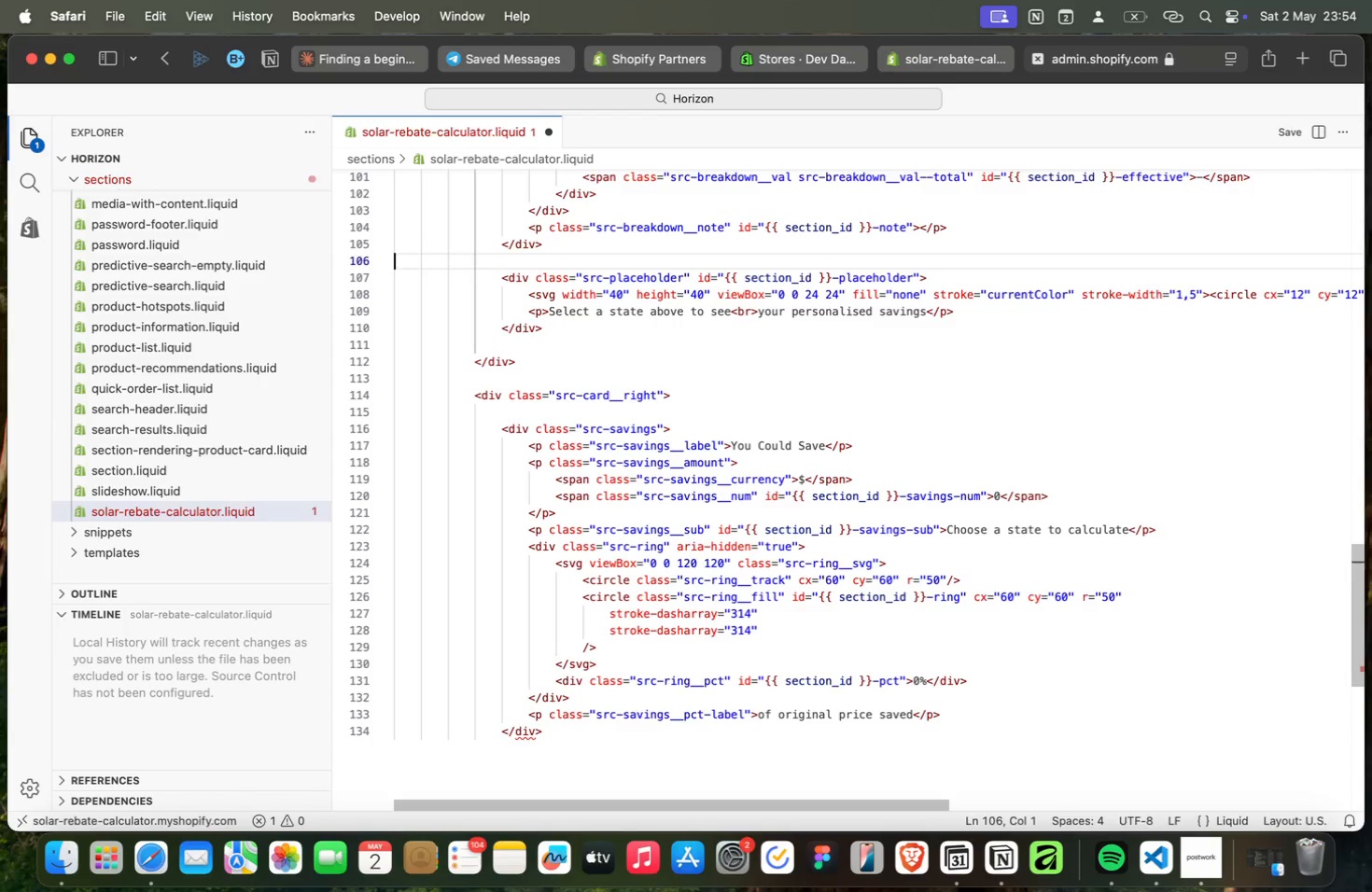 
key(ArrowUp)
 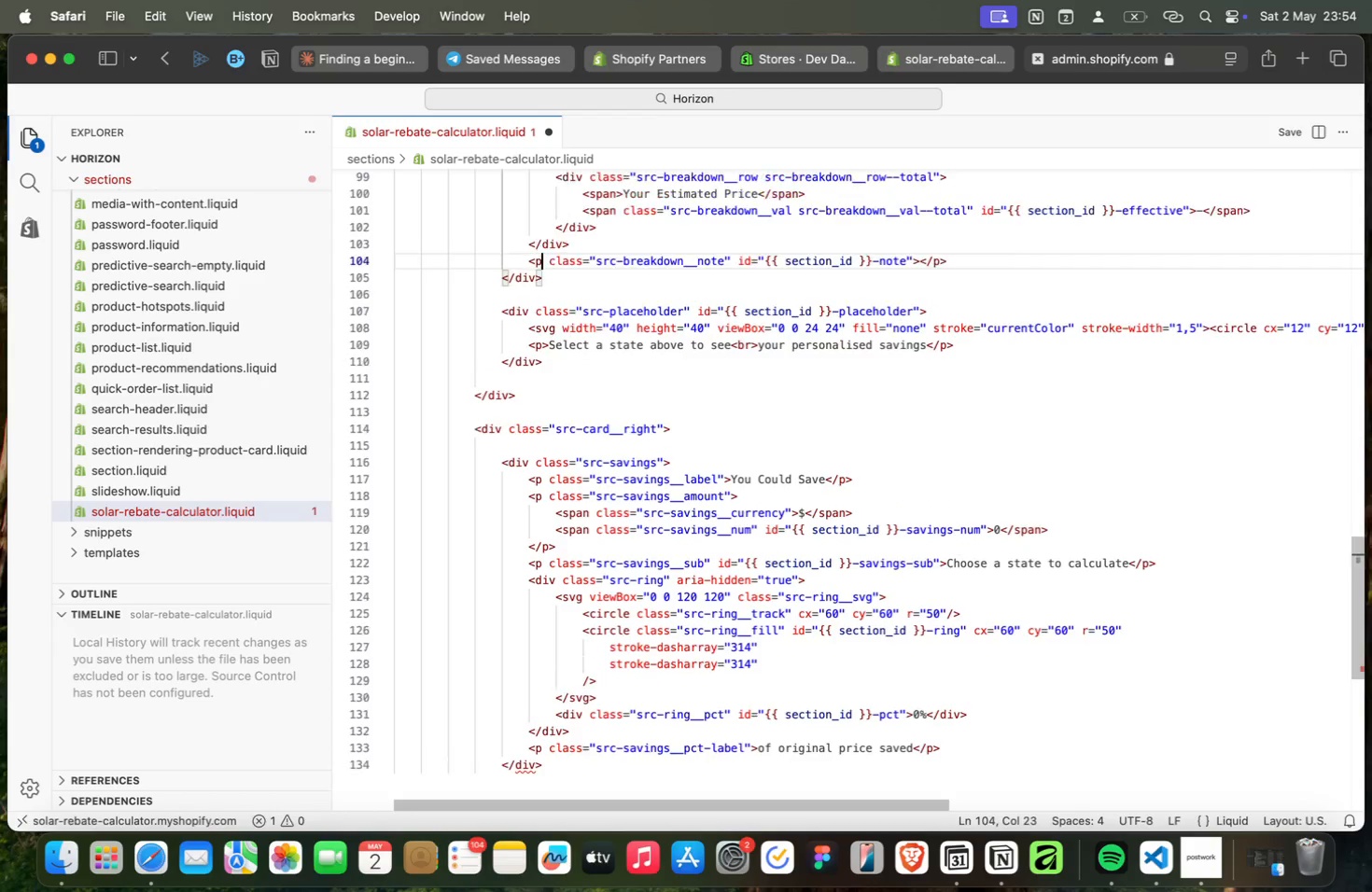 
key(ArrowUp)
 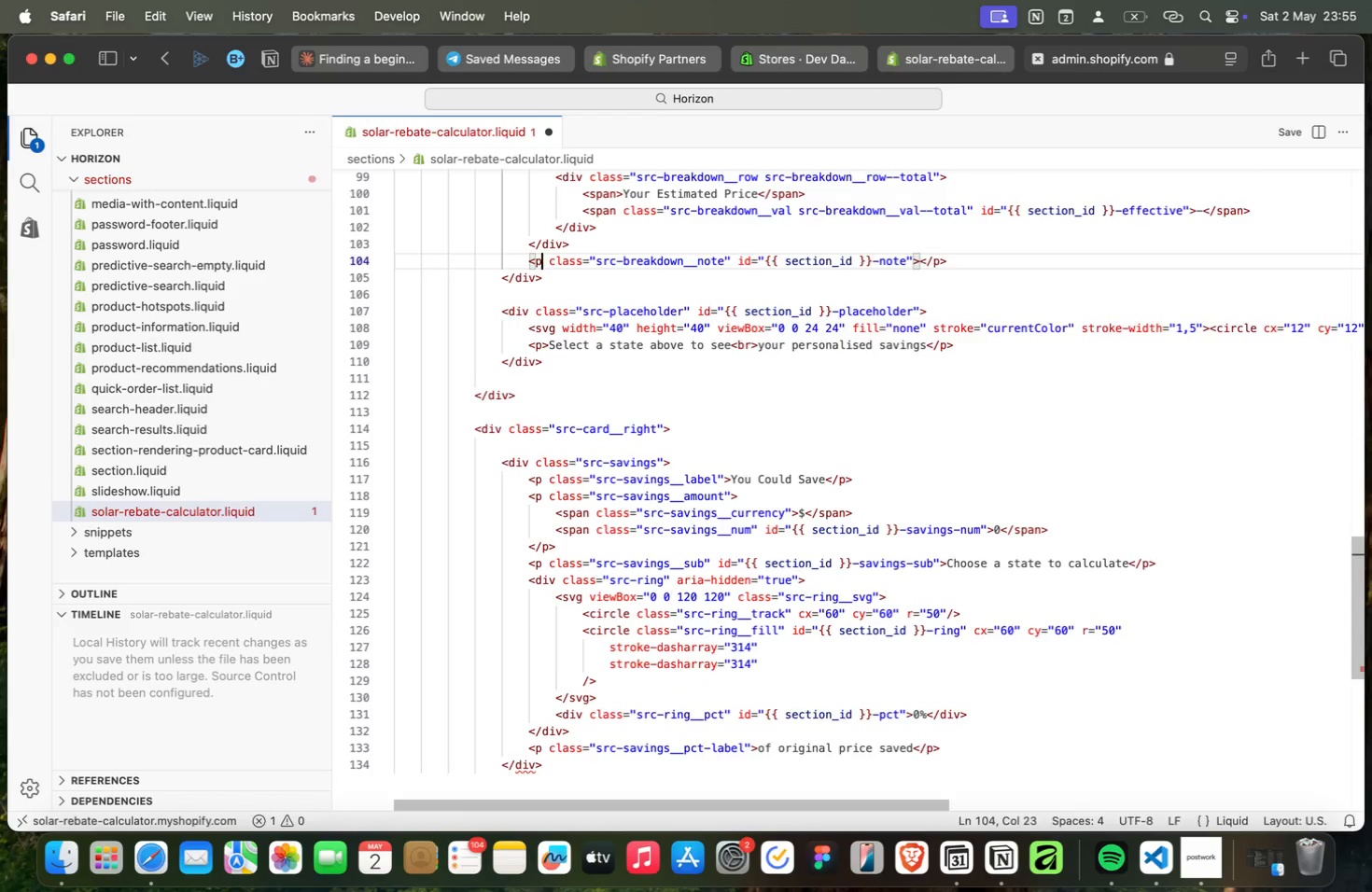 
key(ArrowUp)
 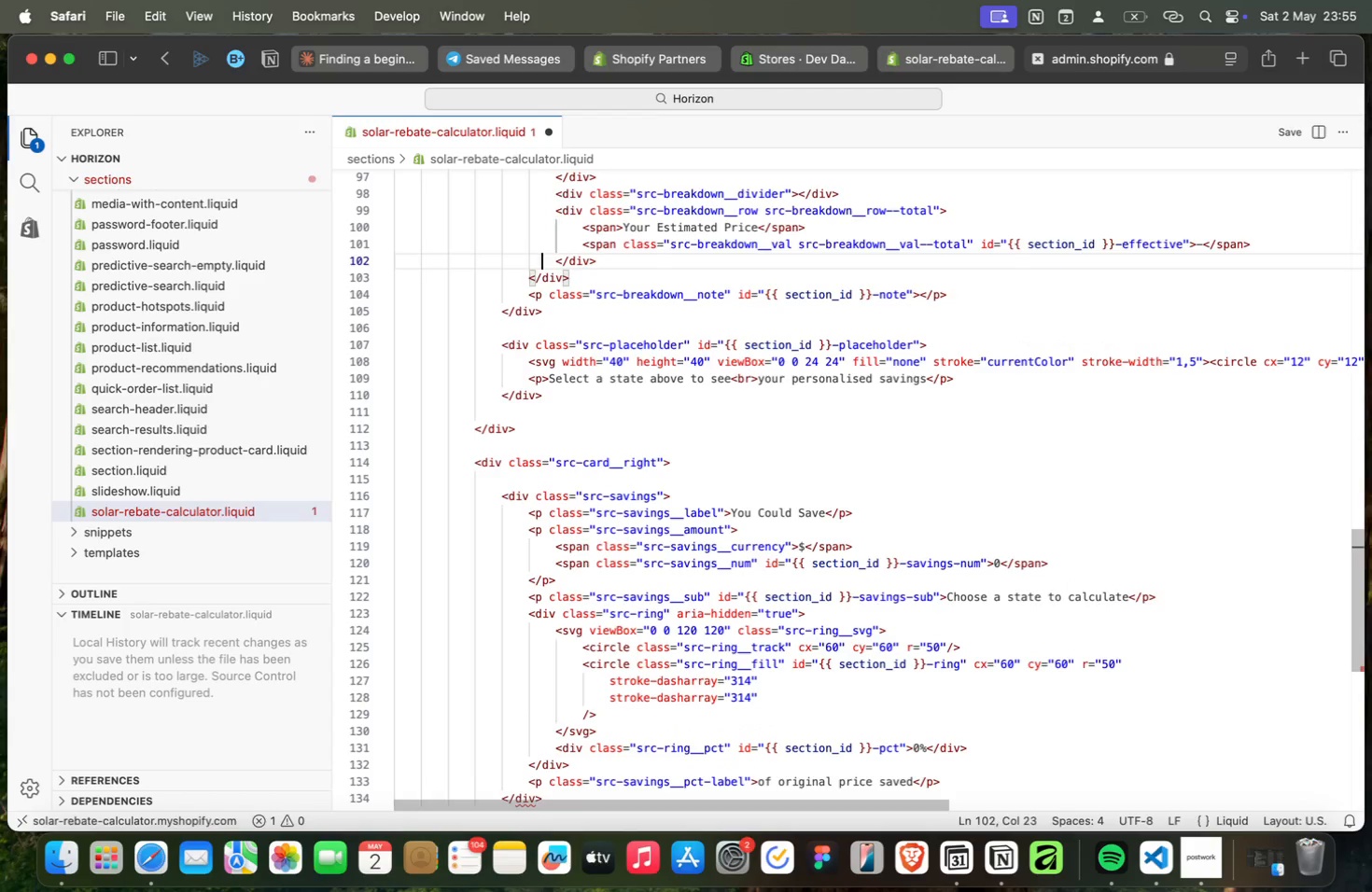 
key(ArrowUp)
 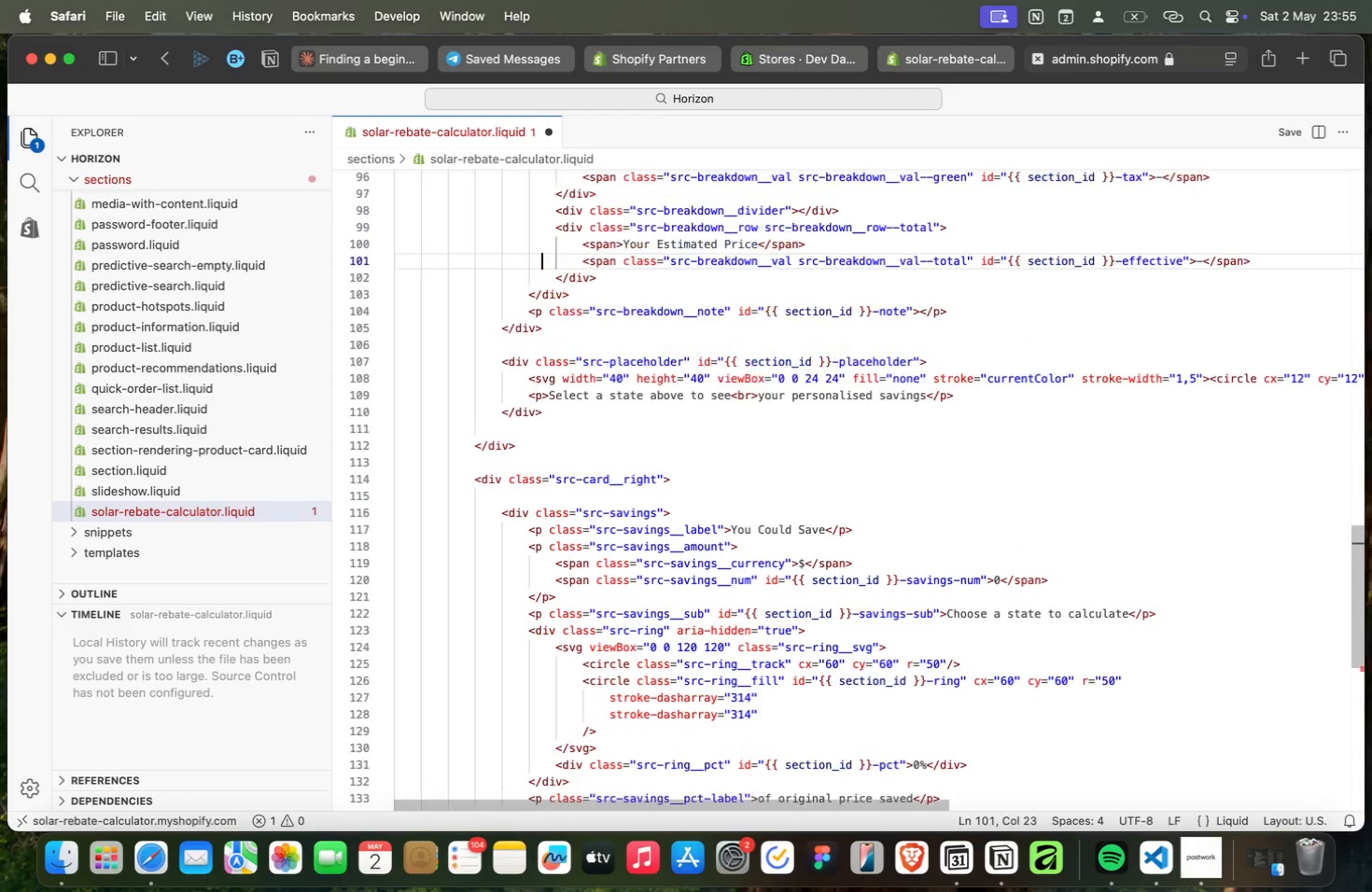 
key(ArrowUp)
 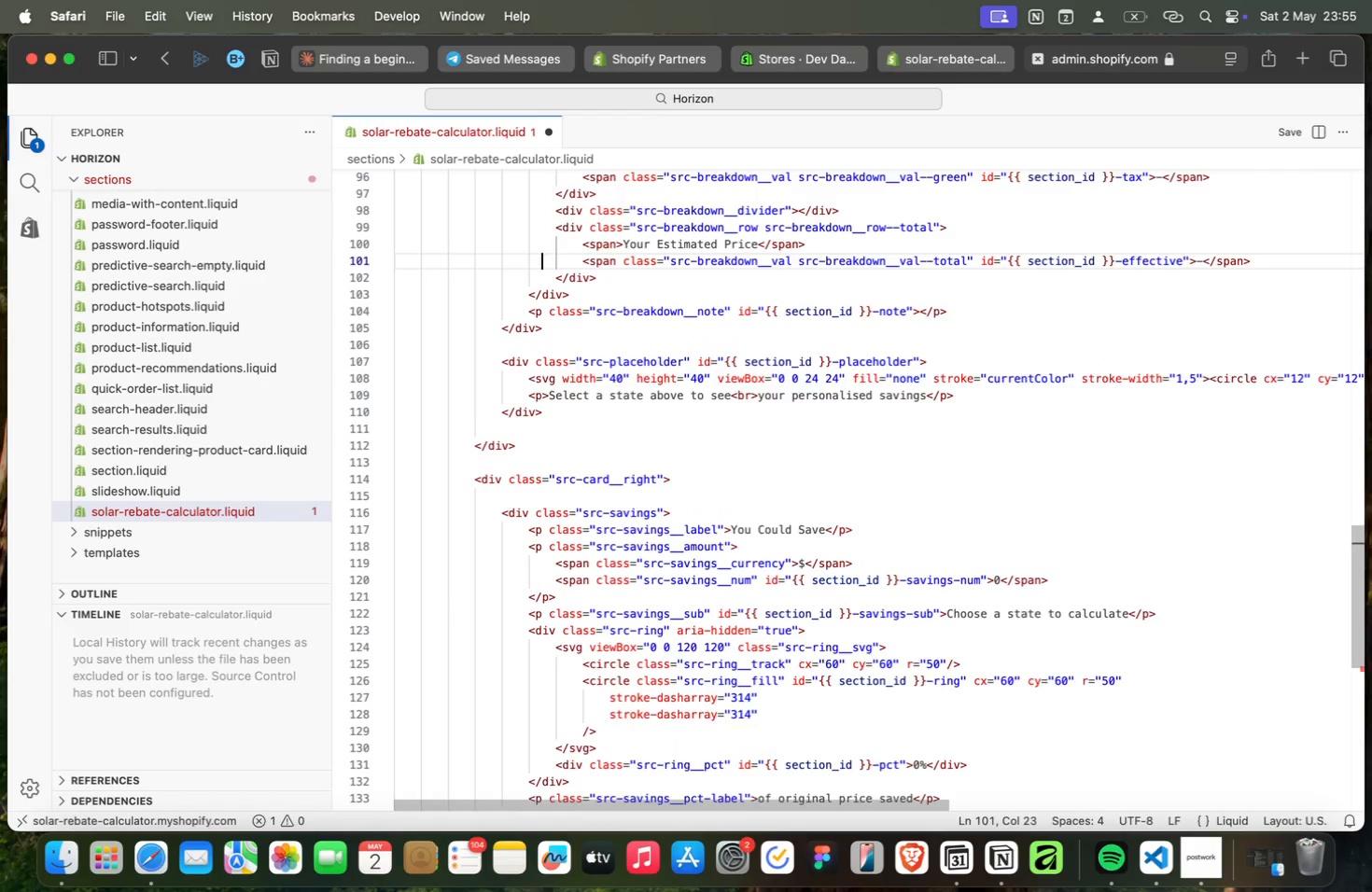 
key(ArrowUp)
 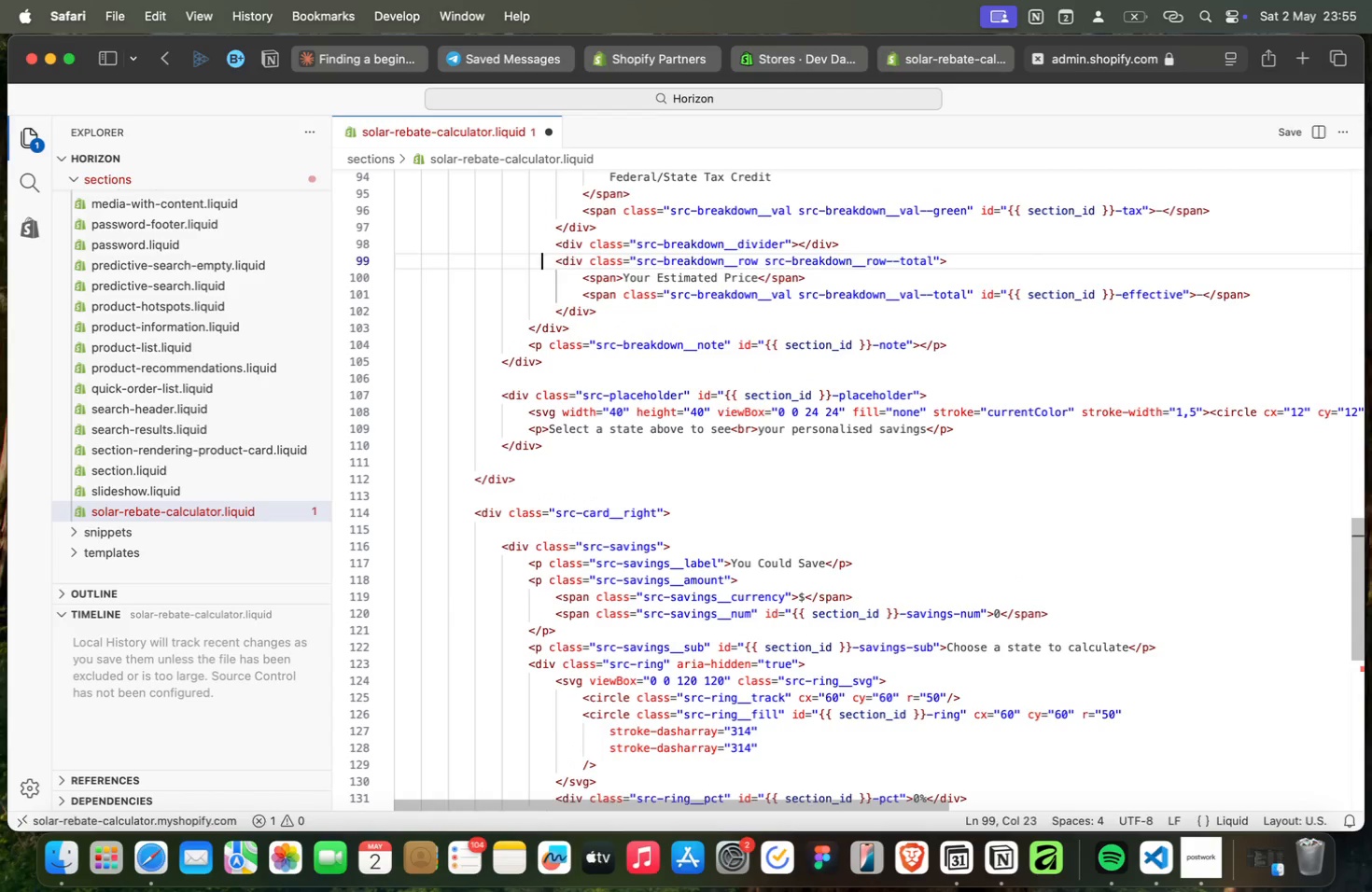 
key(ArrowUp)
 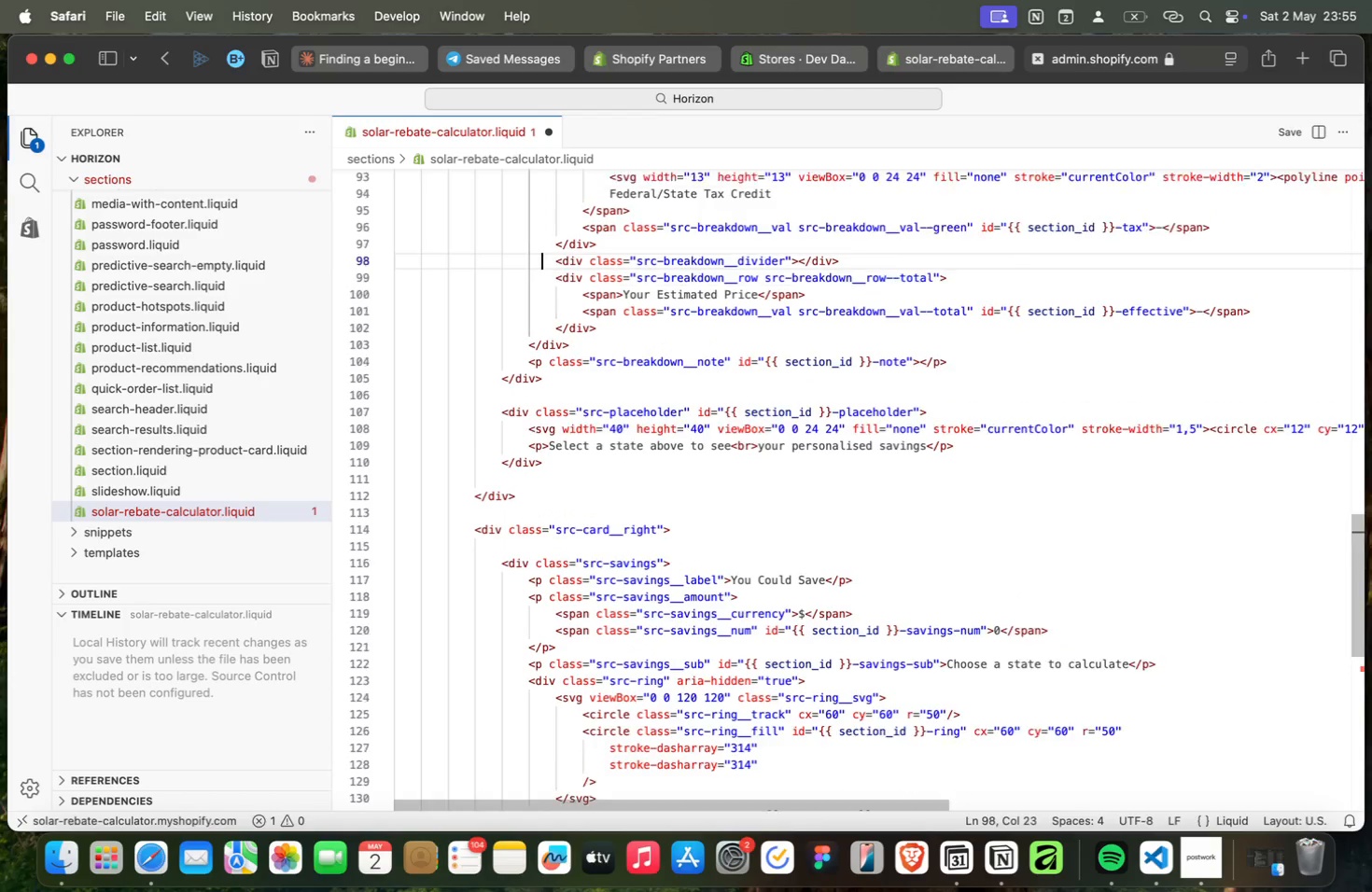 
key(ArrowUp)
 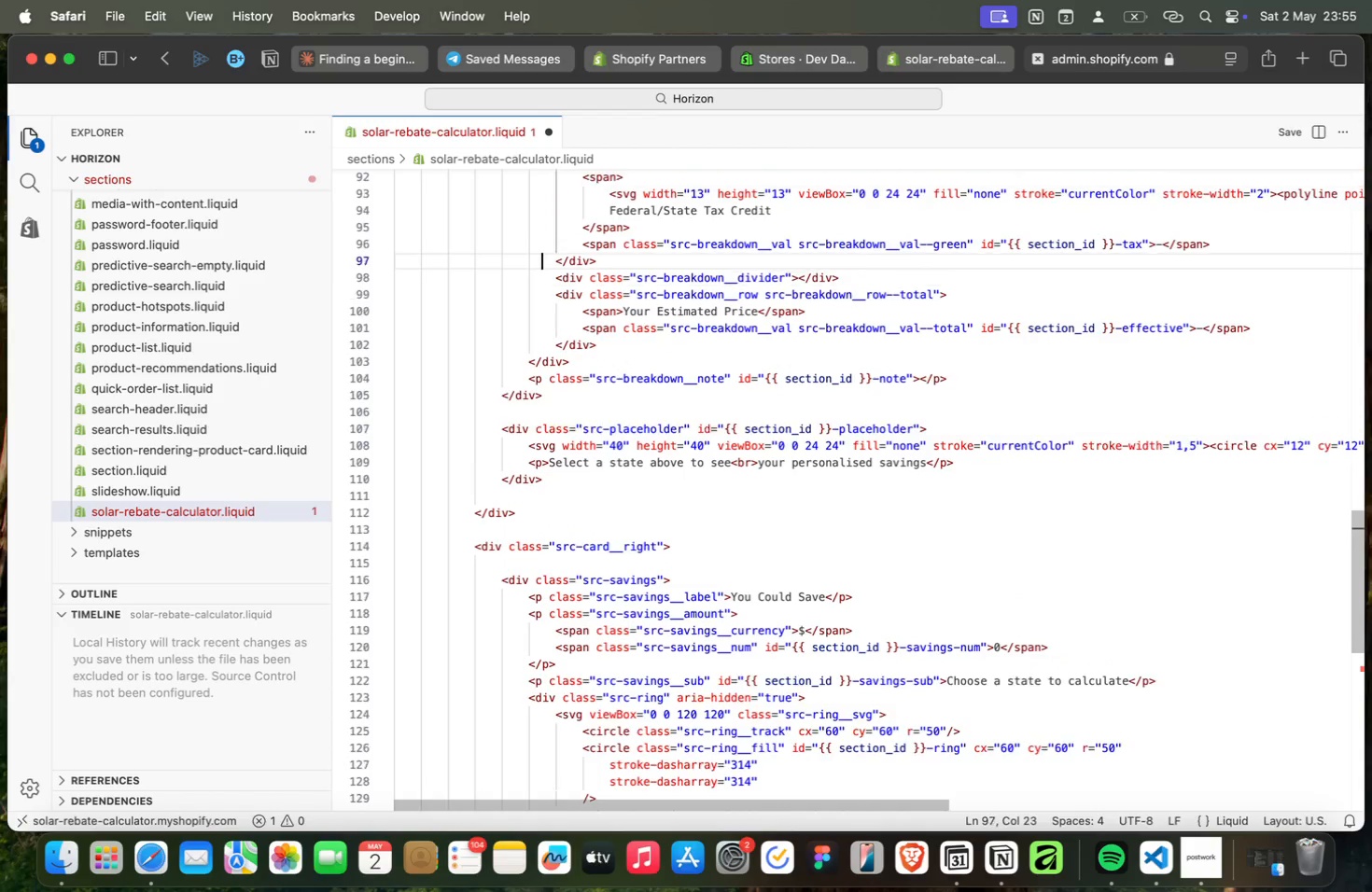 
key(ArrowUp)
 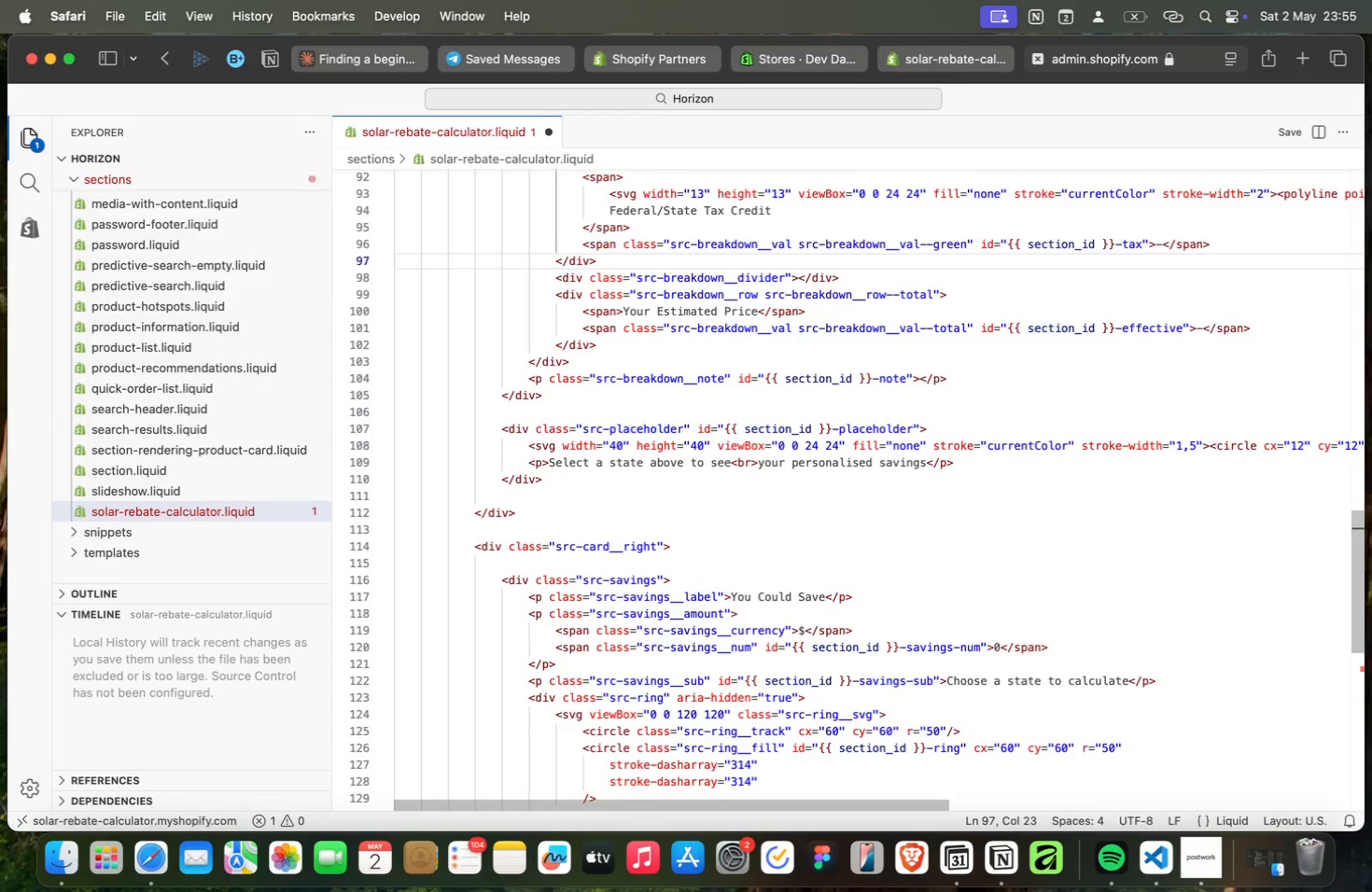 
key(ArrowUp)
 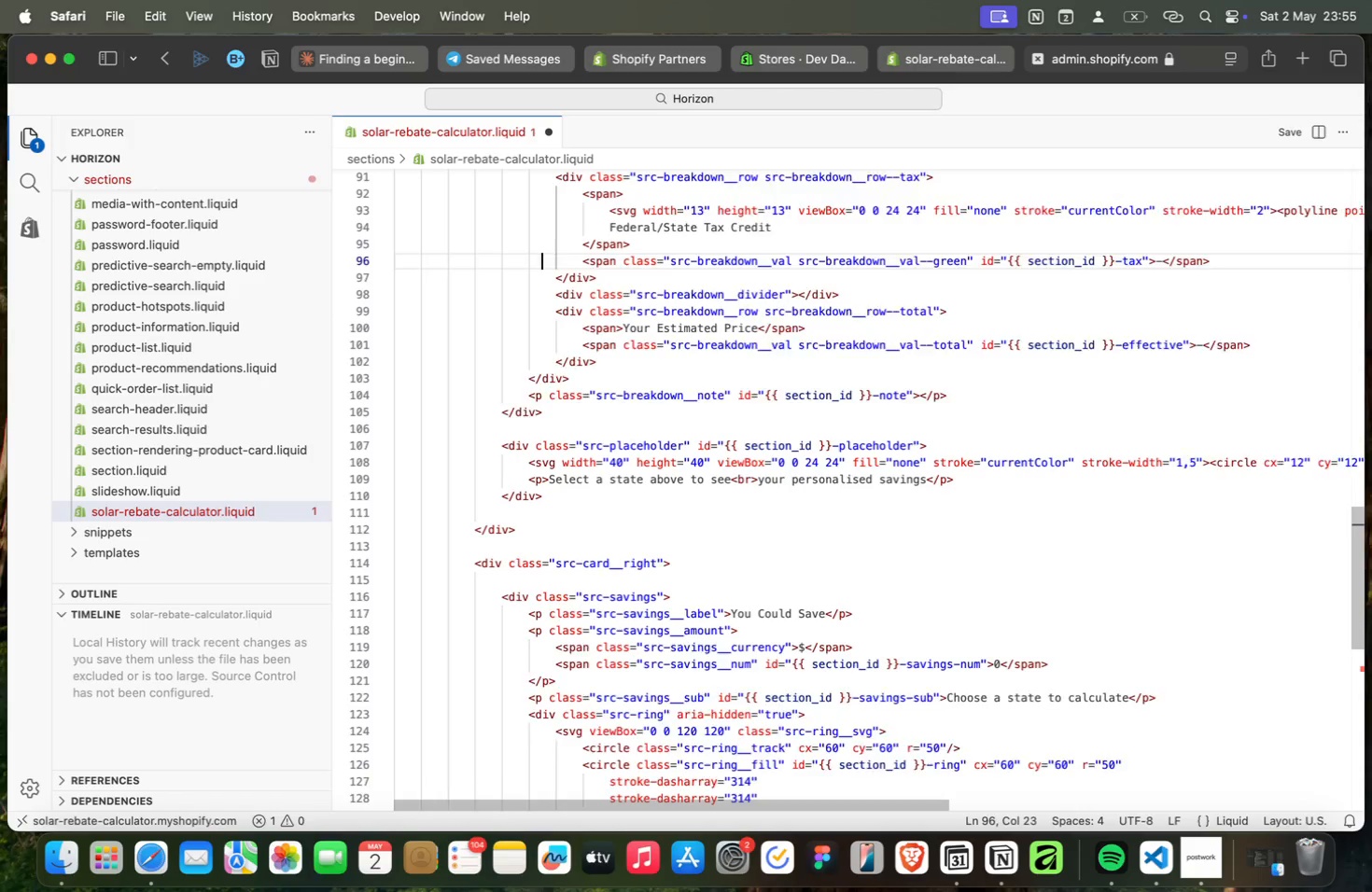 
key(ArrowUp)
 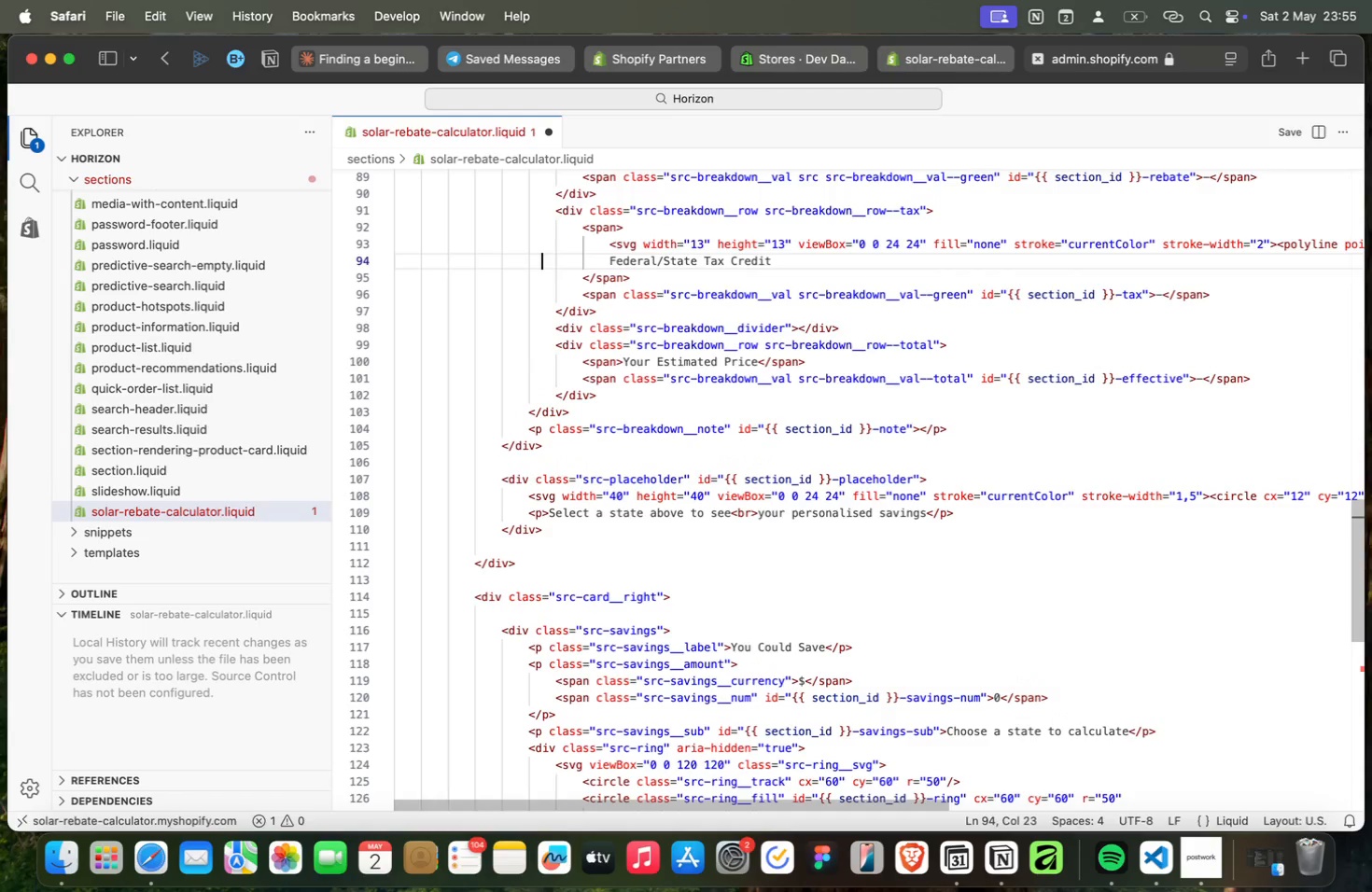 
key(ArrowUp)
 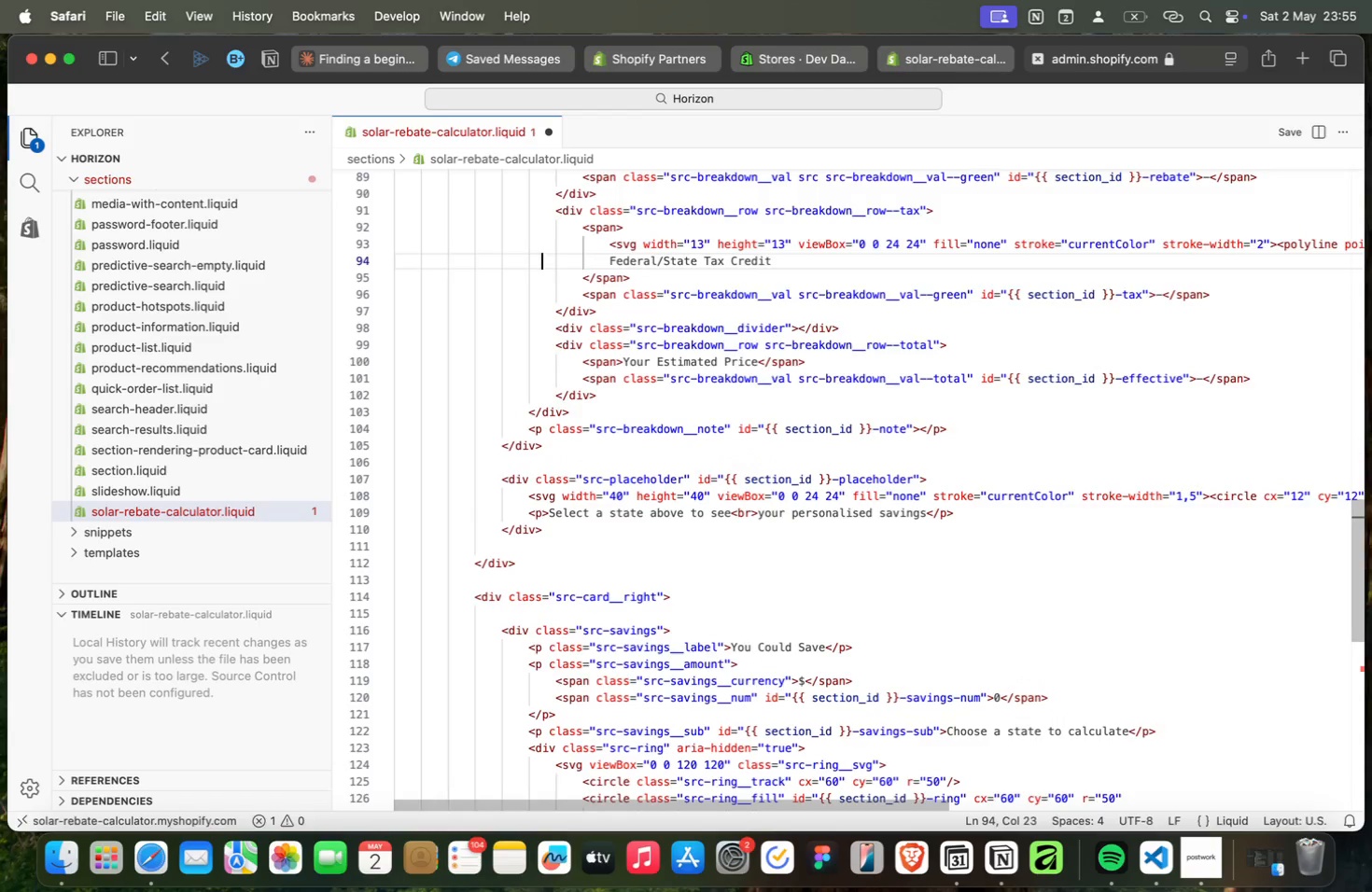 
key(ArrowUp)
 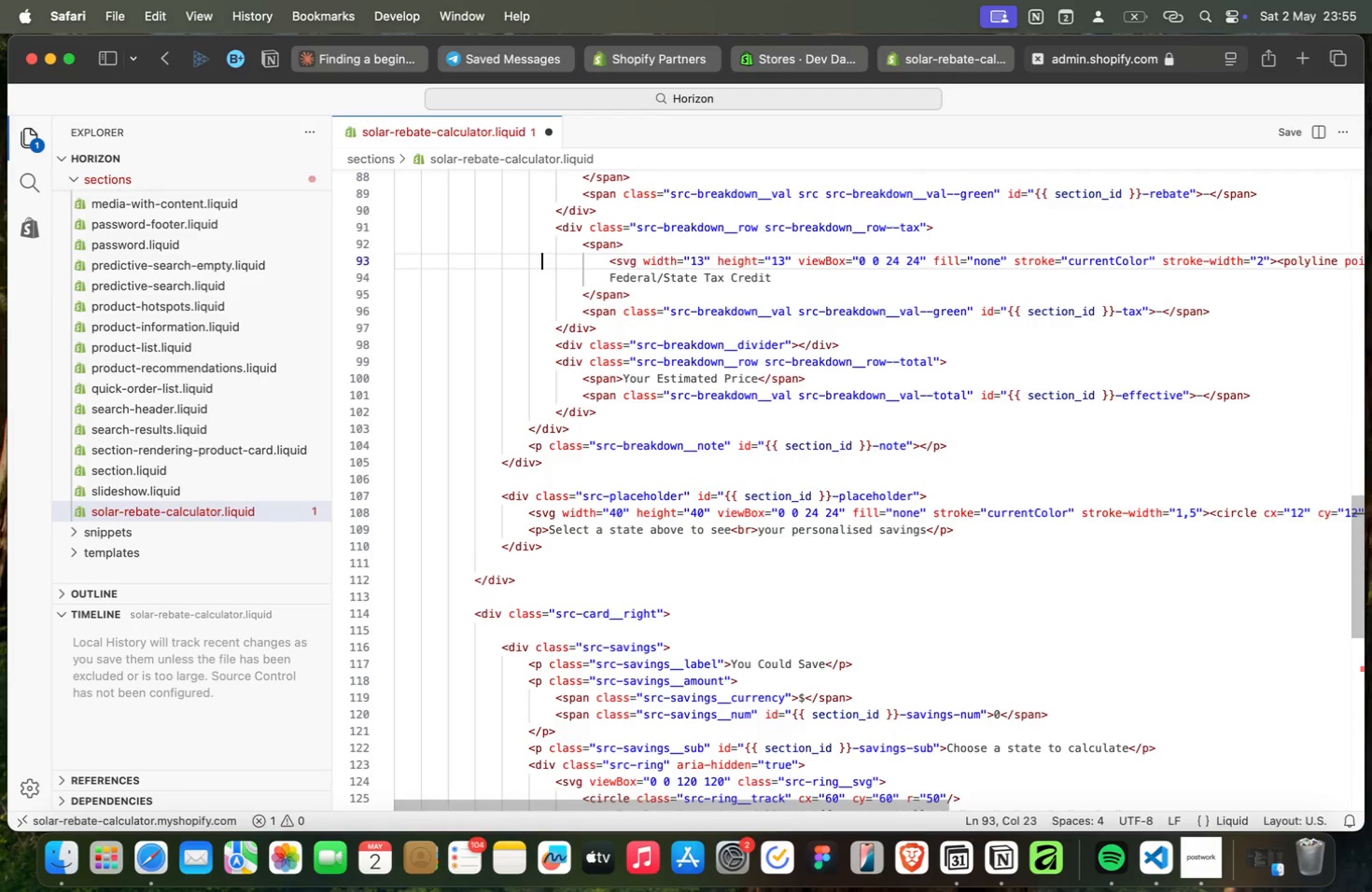 
key(ArrowUp)
 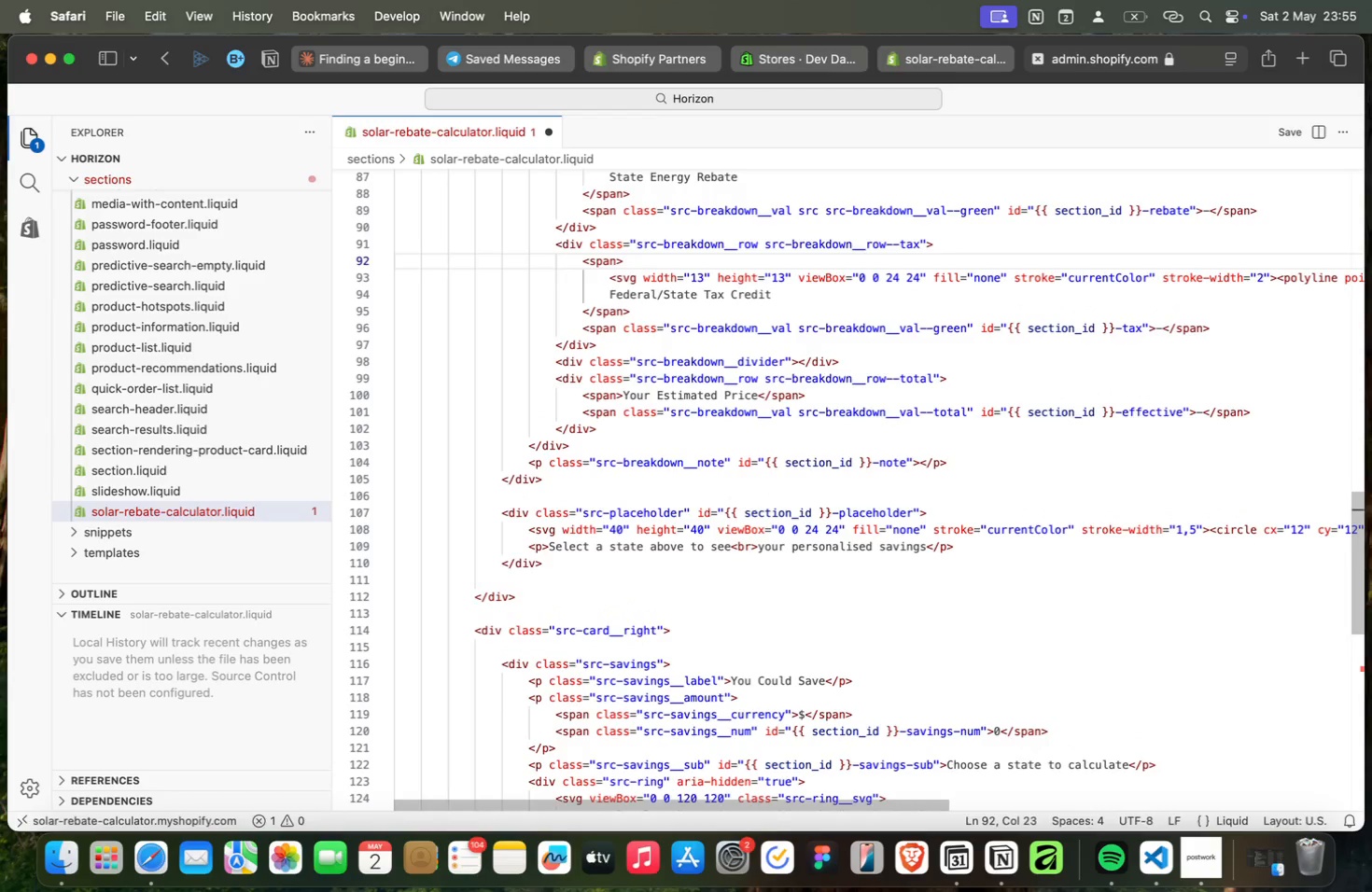 
key(ArrowUp)
 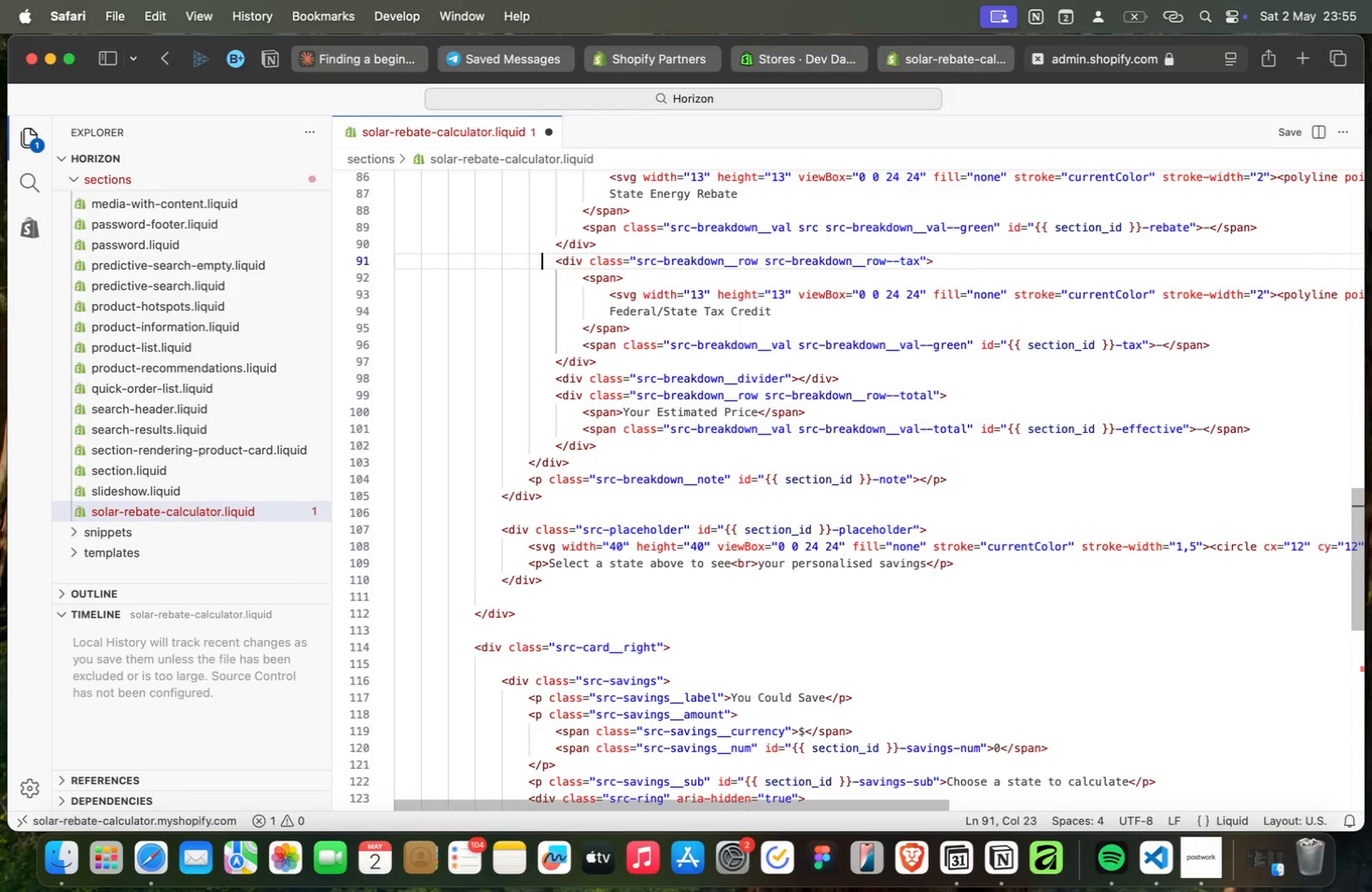 
key(ArrowUp)
 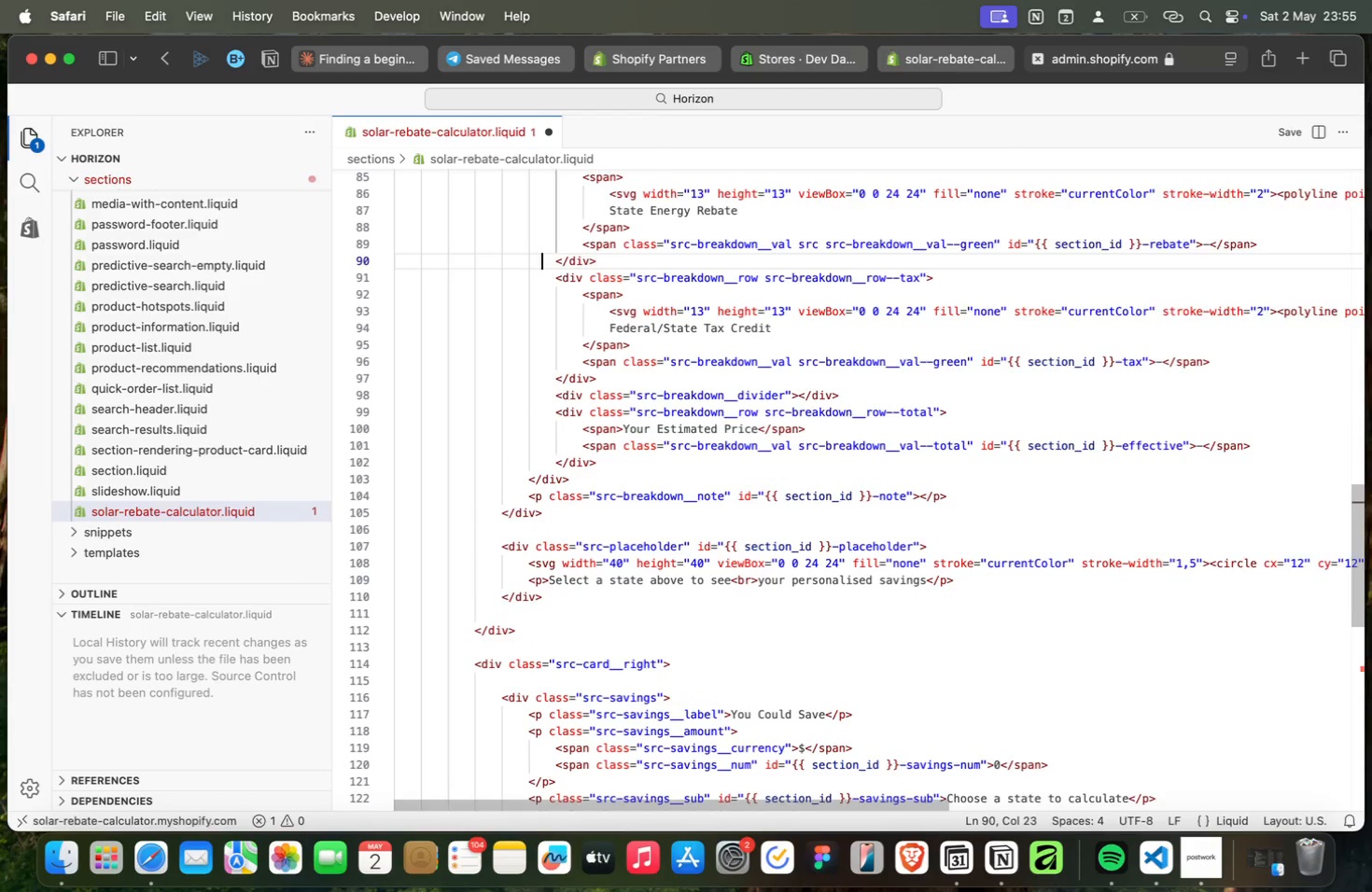 
key(ArrowUp)
 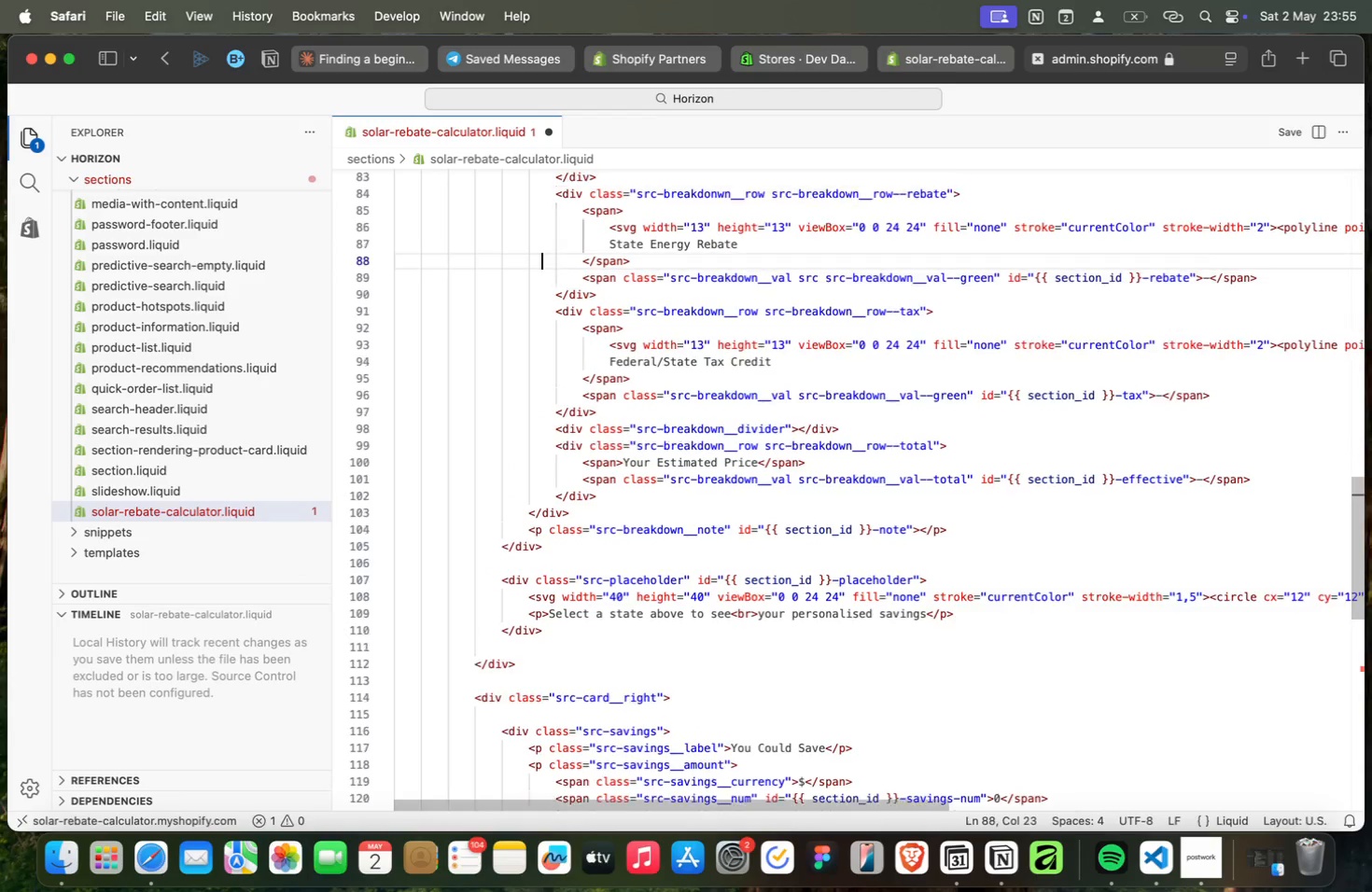 
key(ArrowUp)
 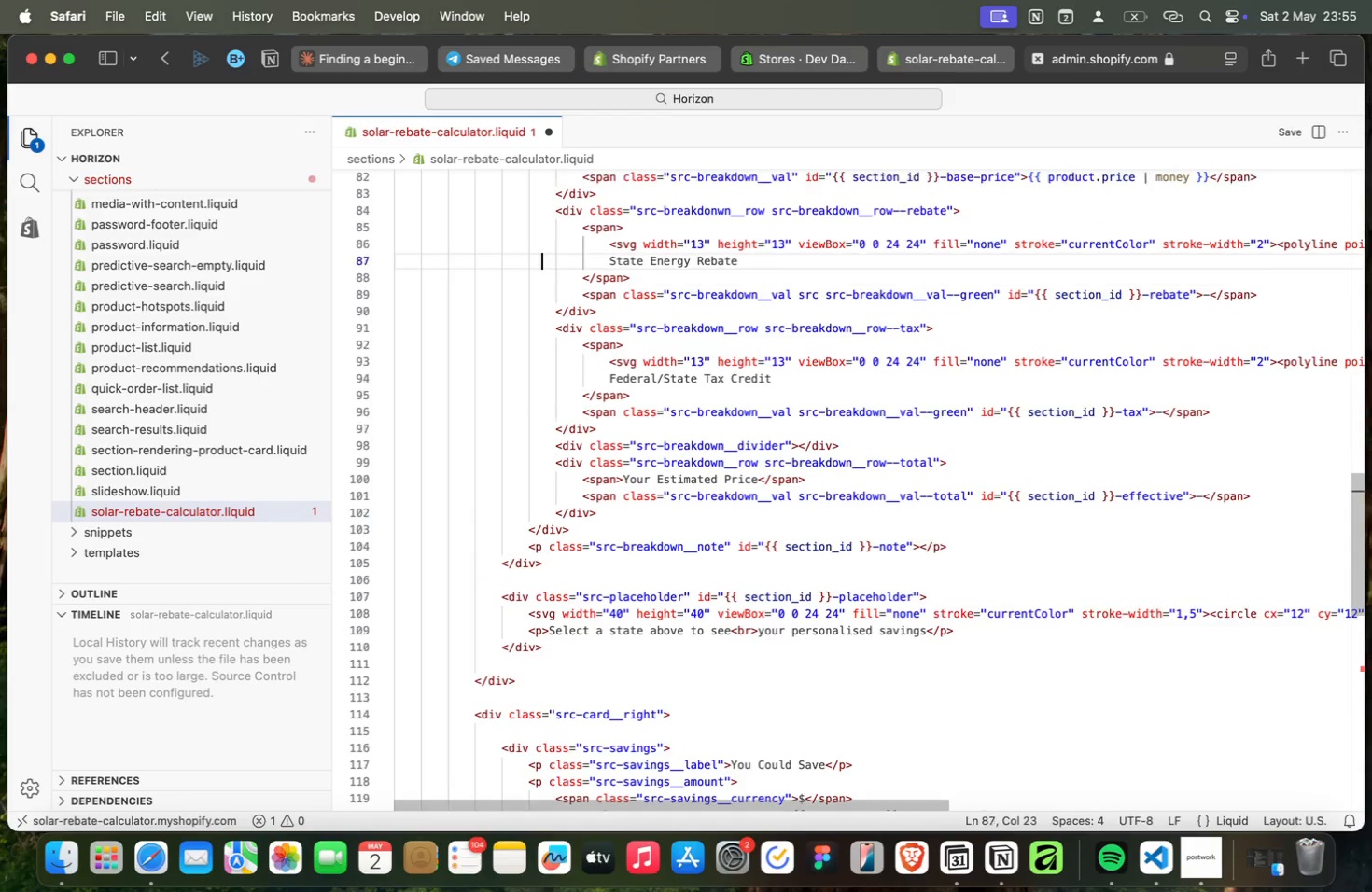 
key(ArrowUp)
 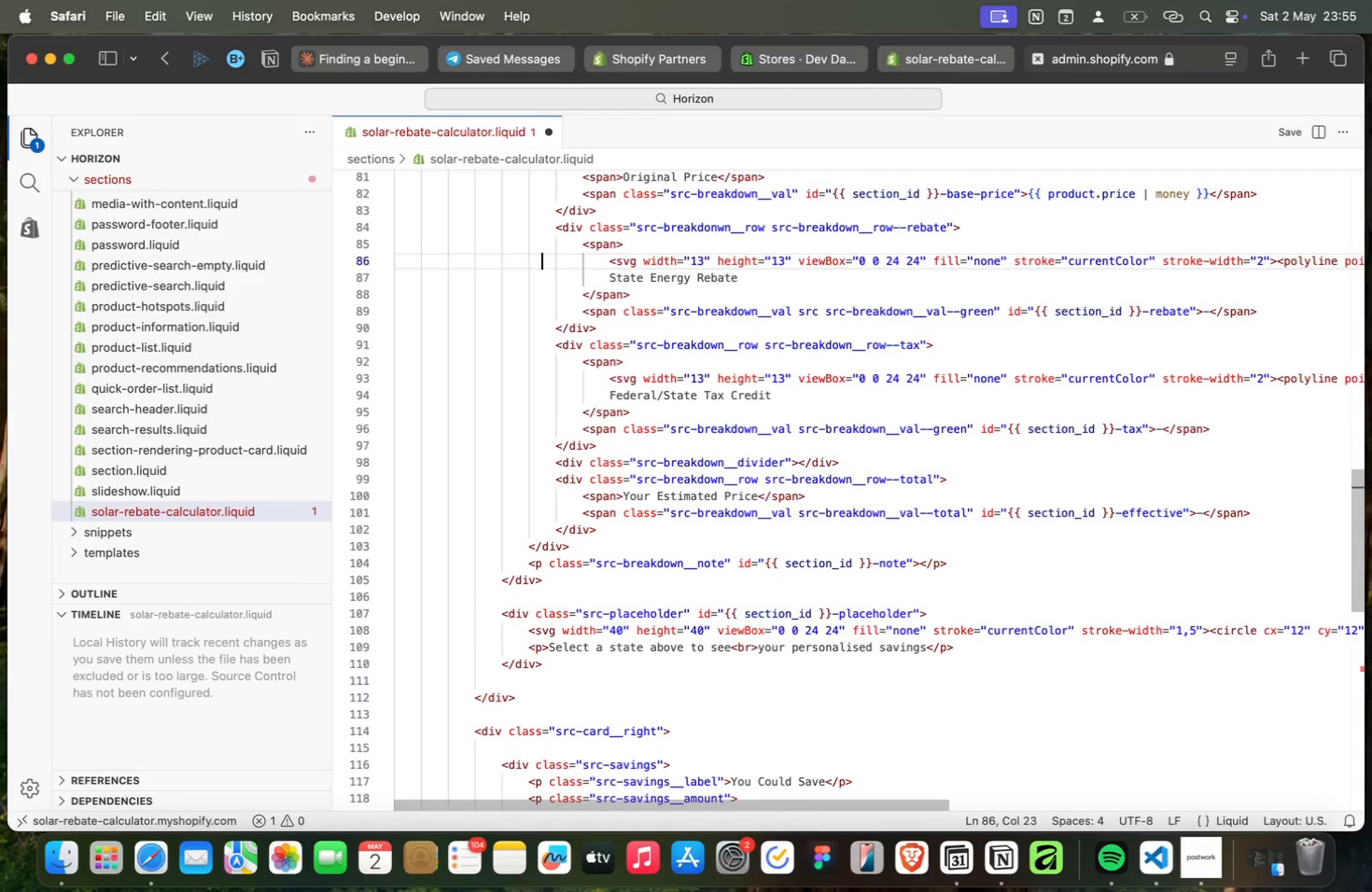 
key(ArrowUp)
 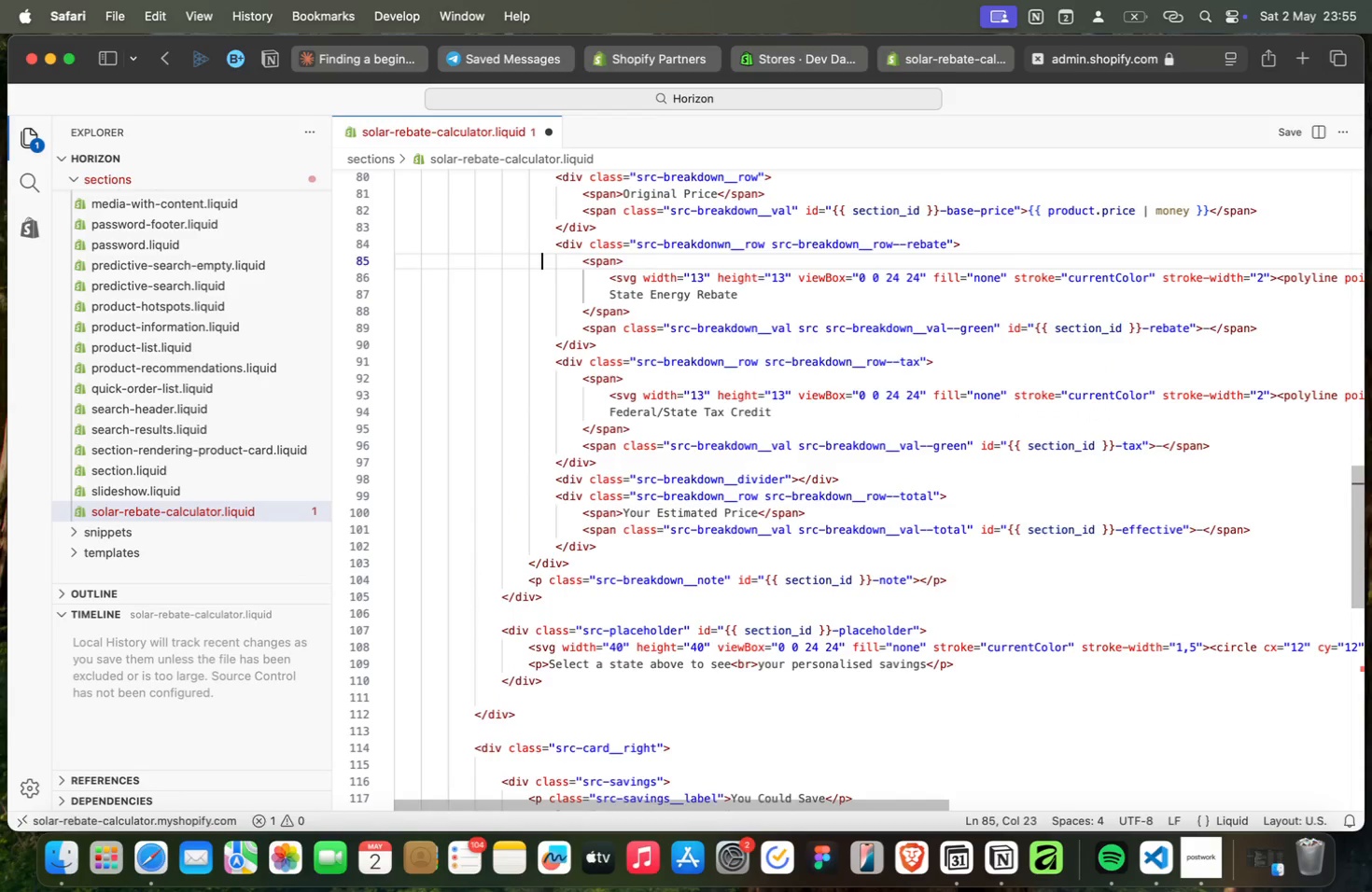 
key(ArrowUp)
 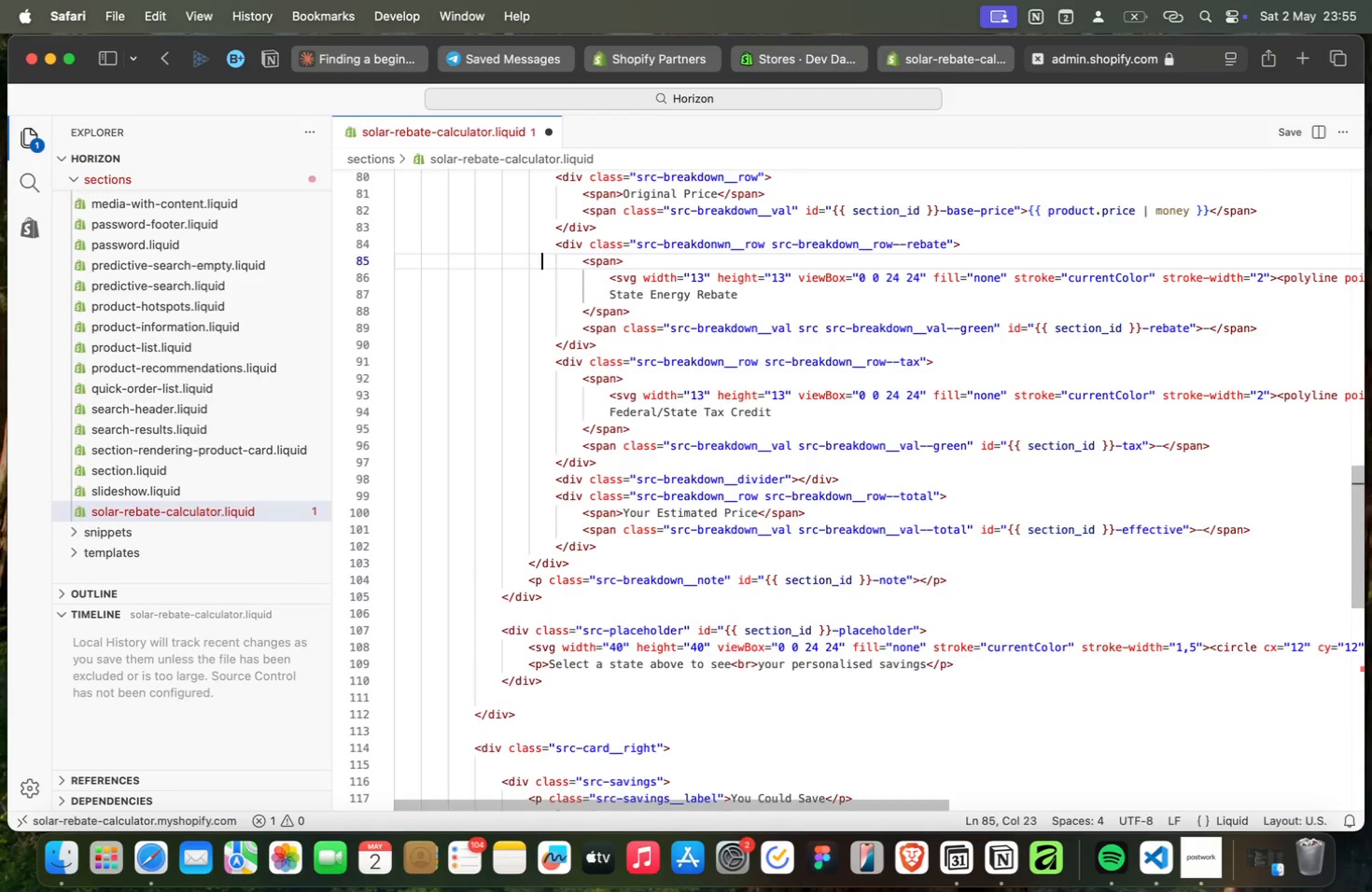 
key(ArrowUp)
 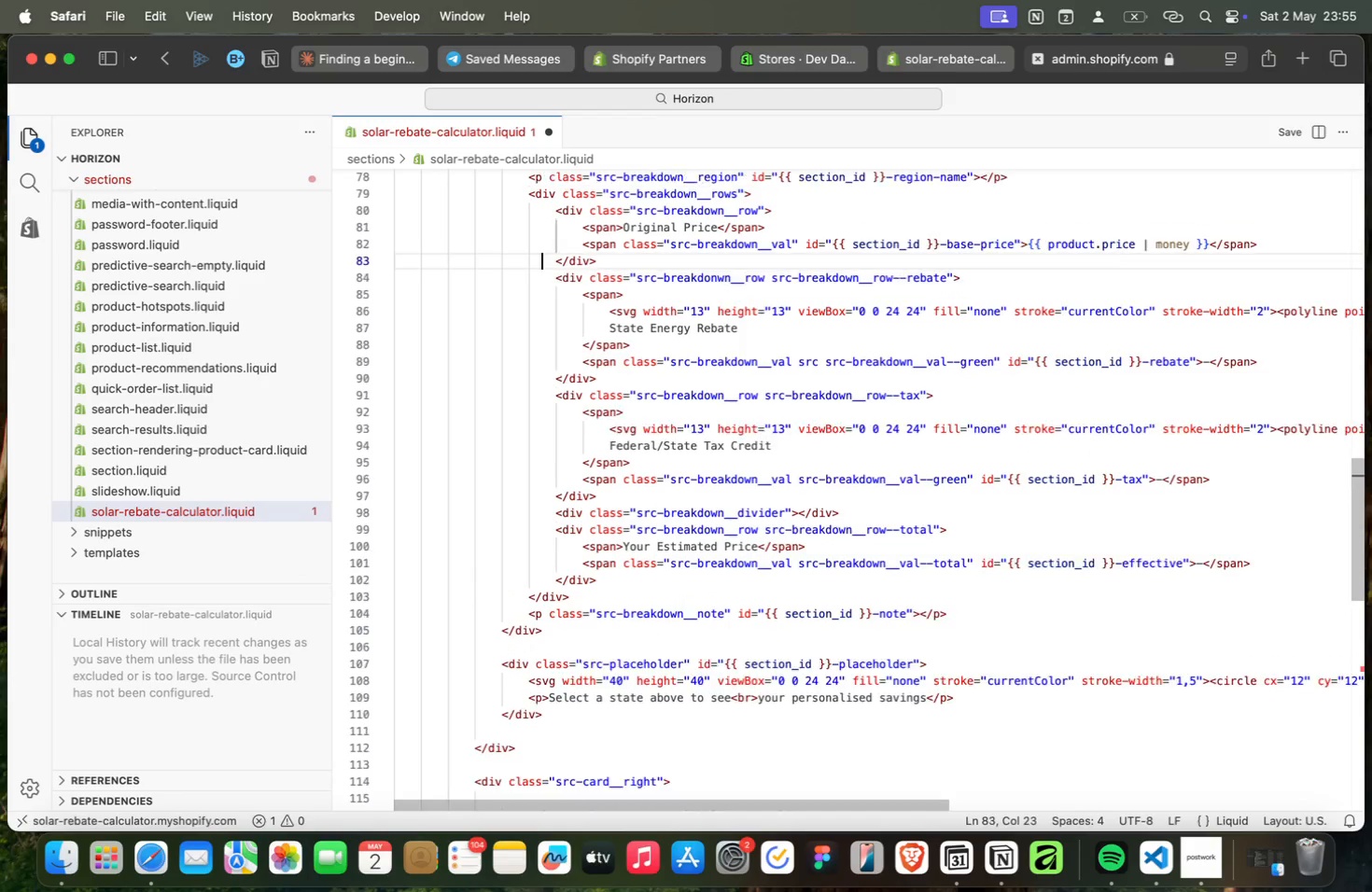 
key(ArrowUp)
 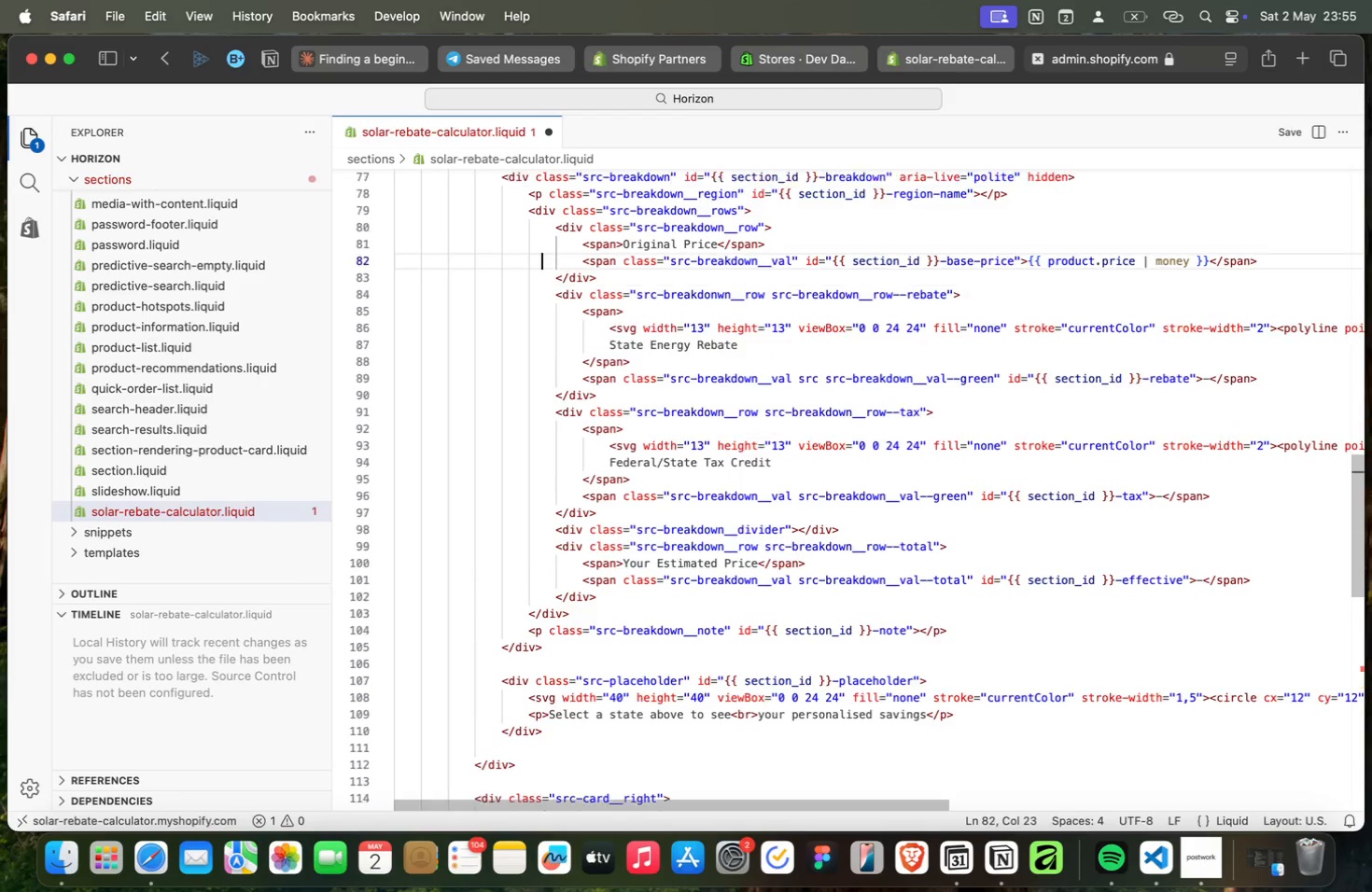 
key(ArrowUp)
 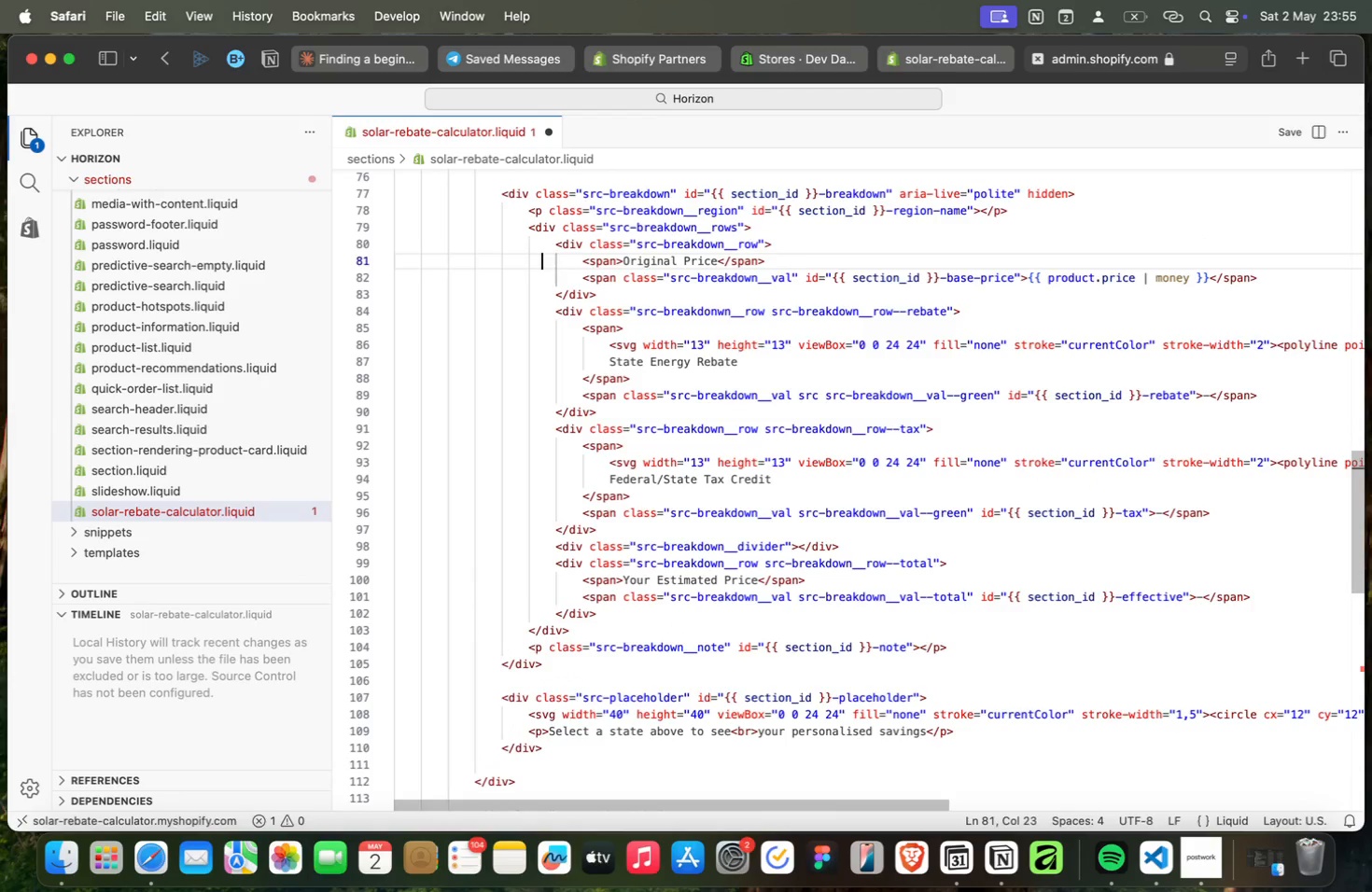 
key(ArrowUp)
 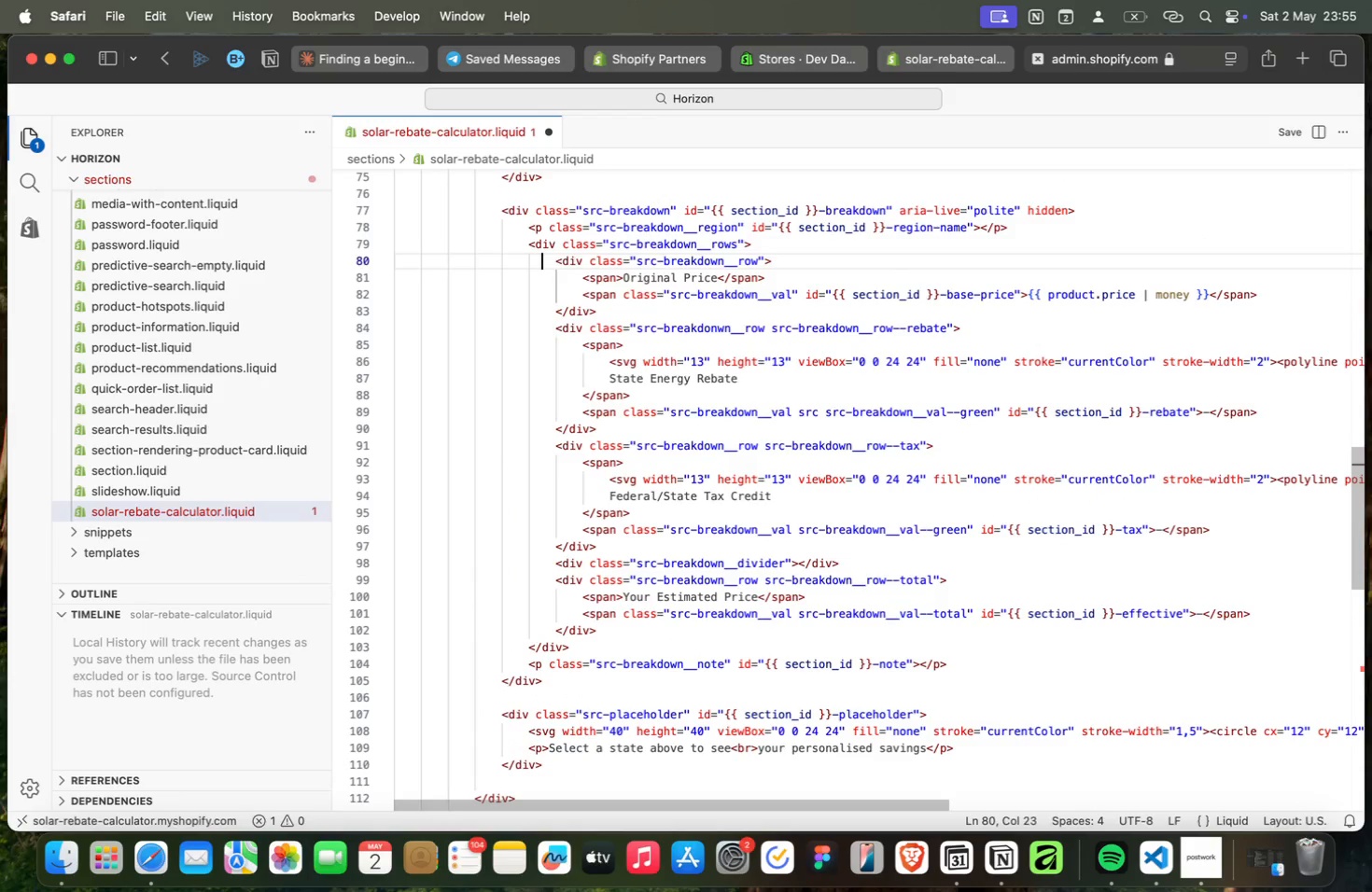 
key(ArrowUp)
 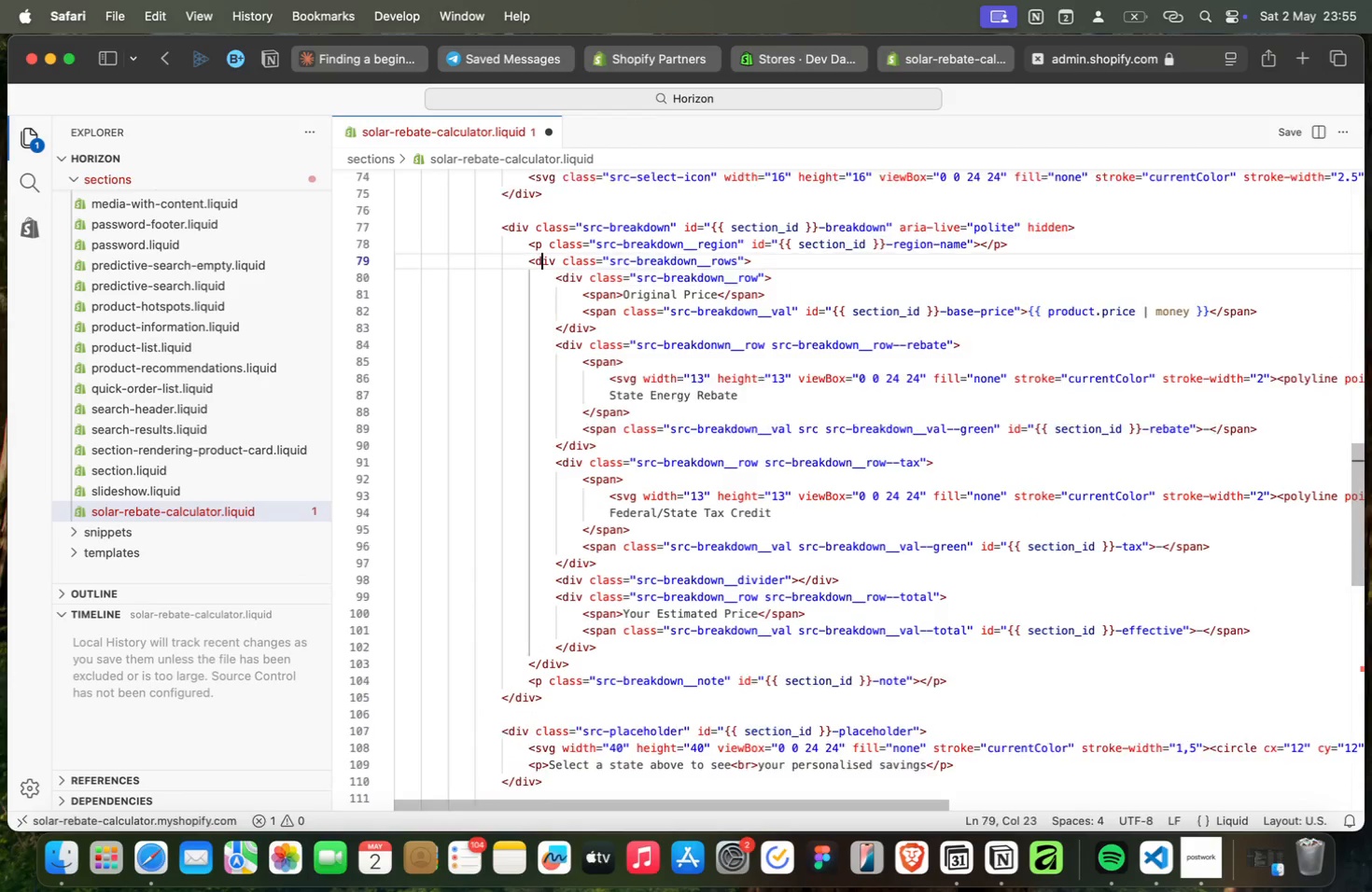 
key(ArrowUp)
 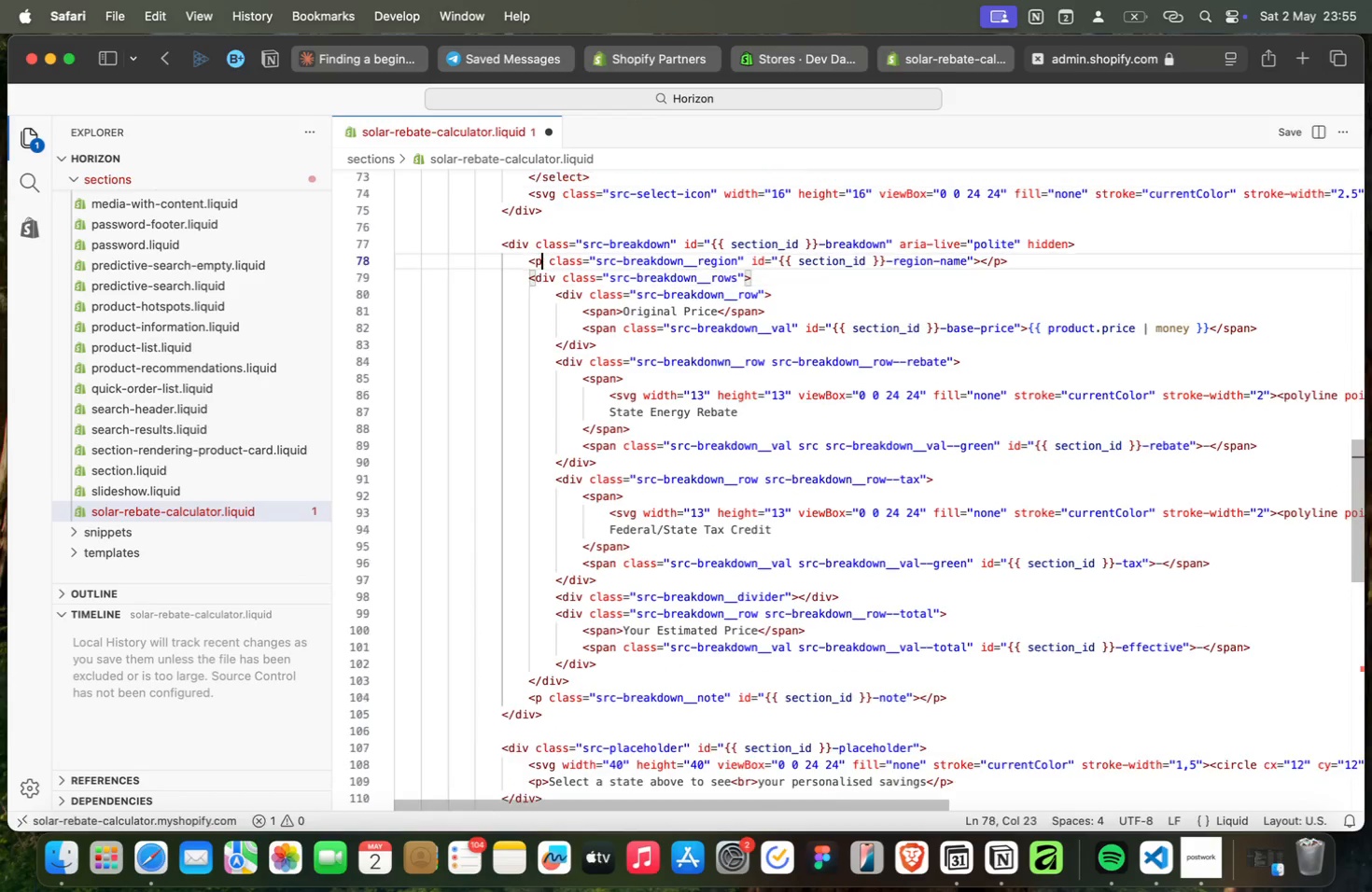 
key(ArrowUp)
 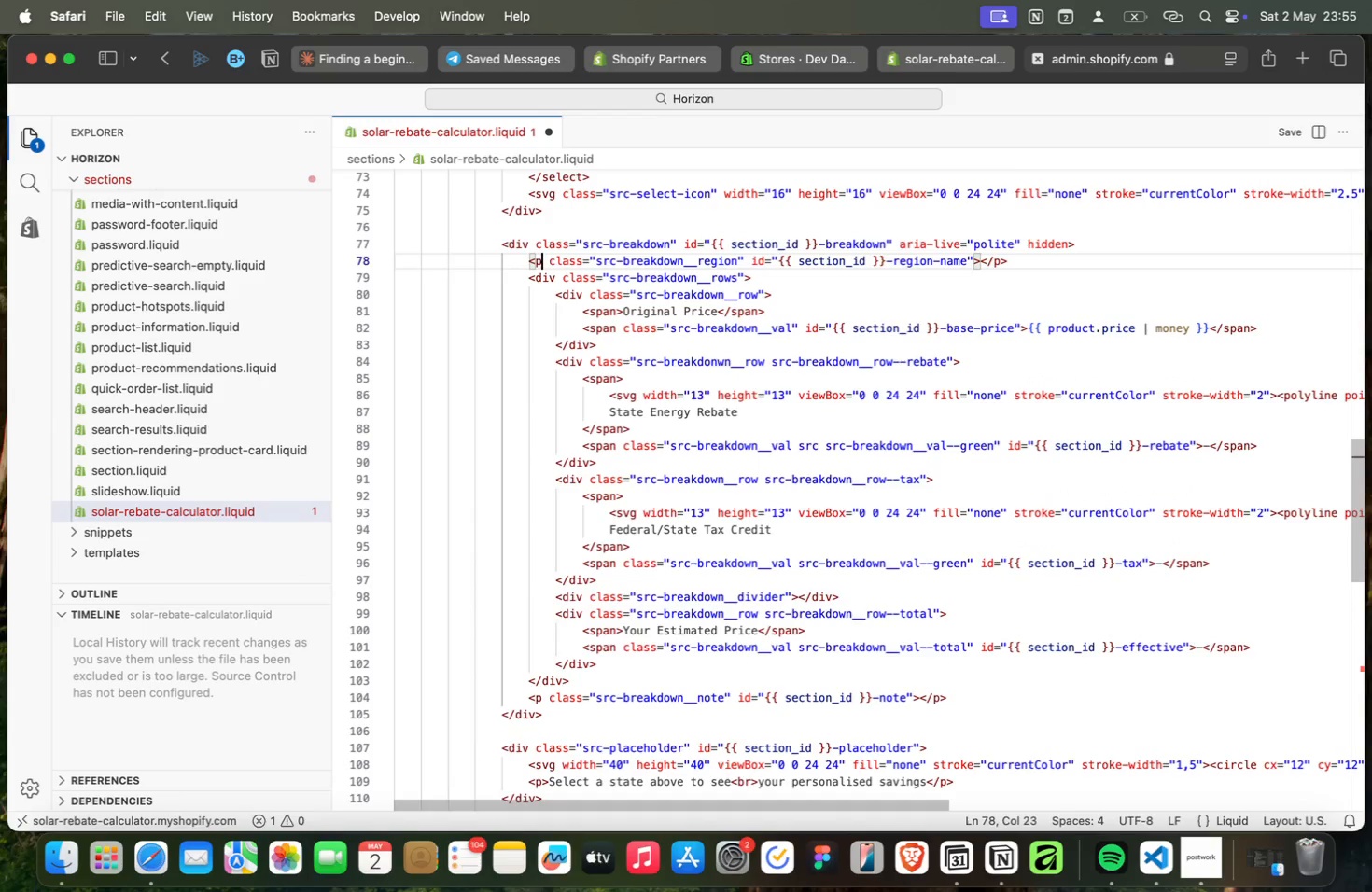 
key(ArrowUp)
 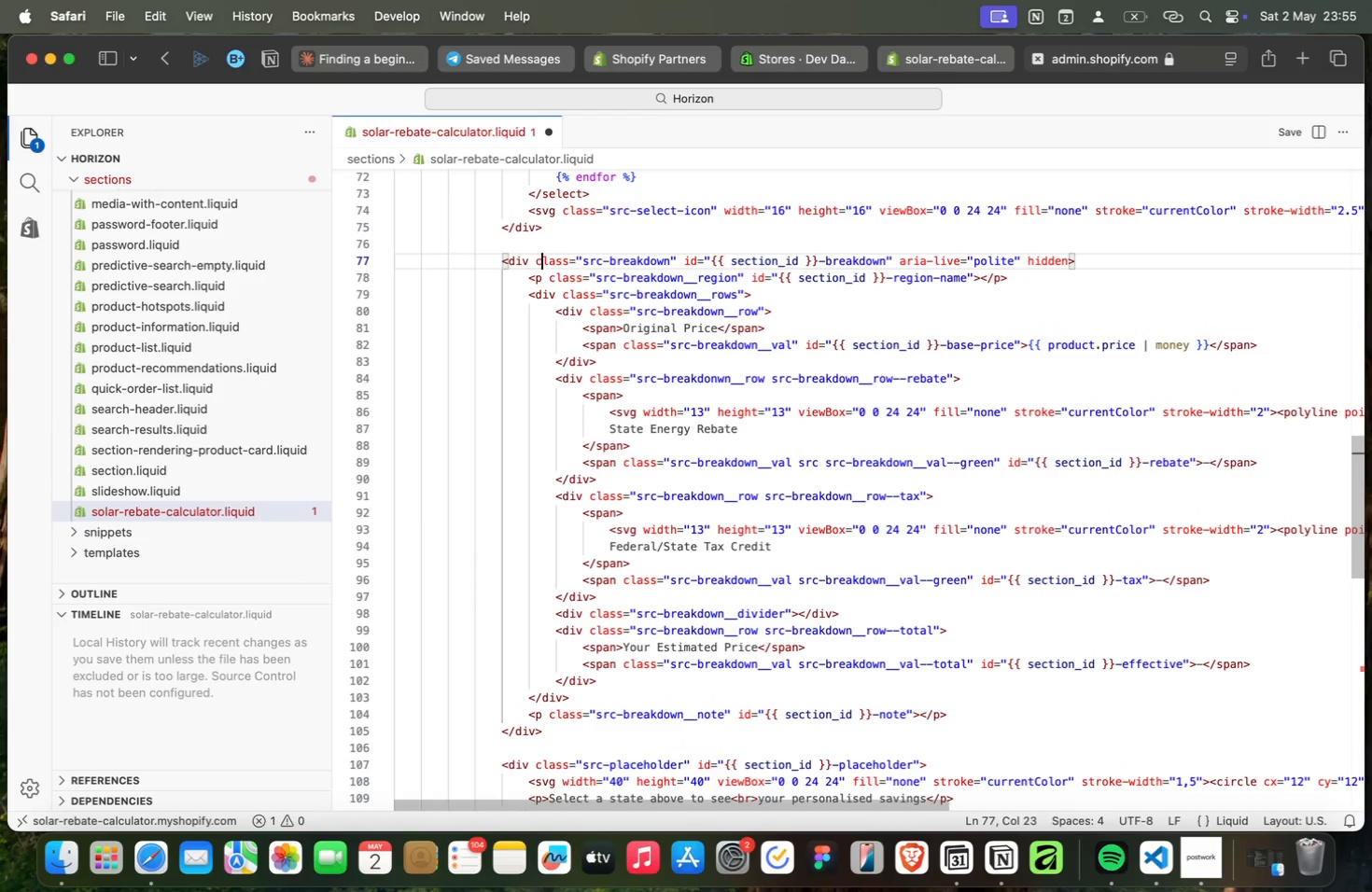 
key(ArrowUp)